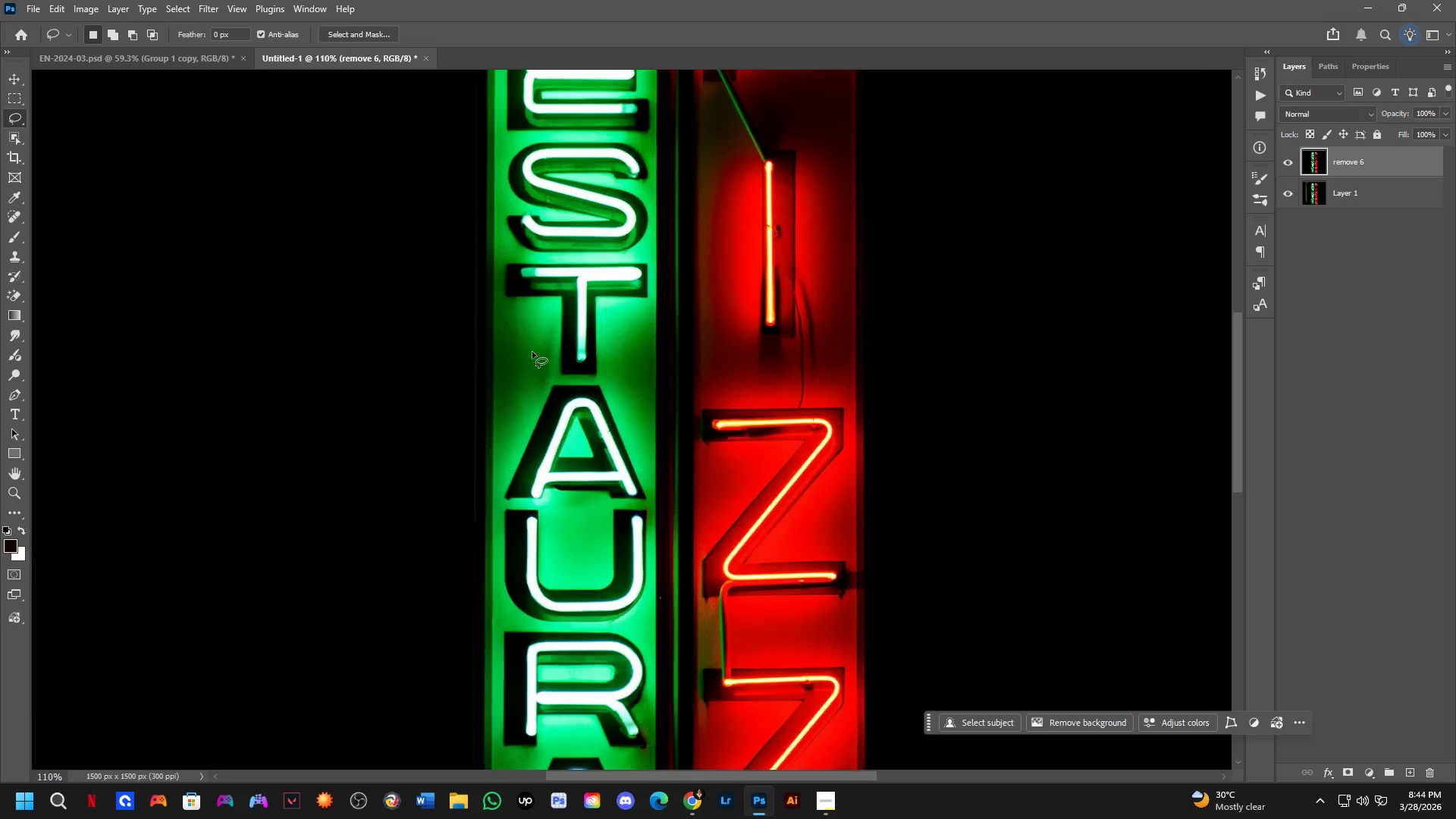 
left_click_drag(start_coordinate=[655, 415], to_coordinate=[583, 367])
 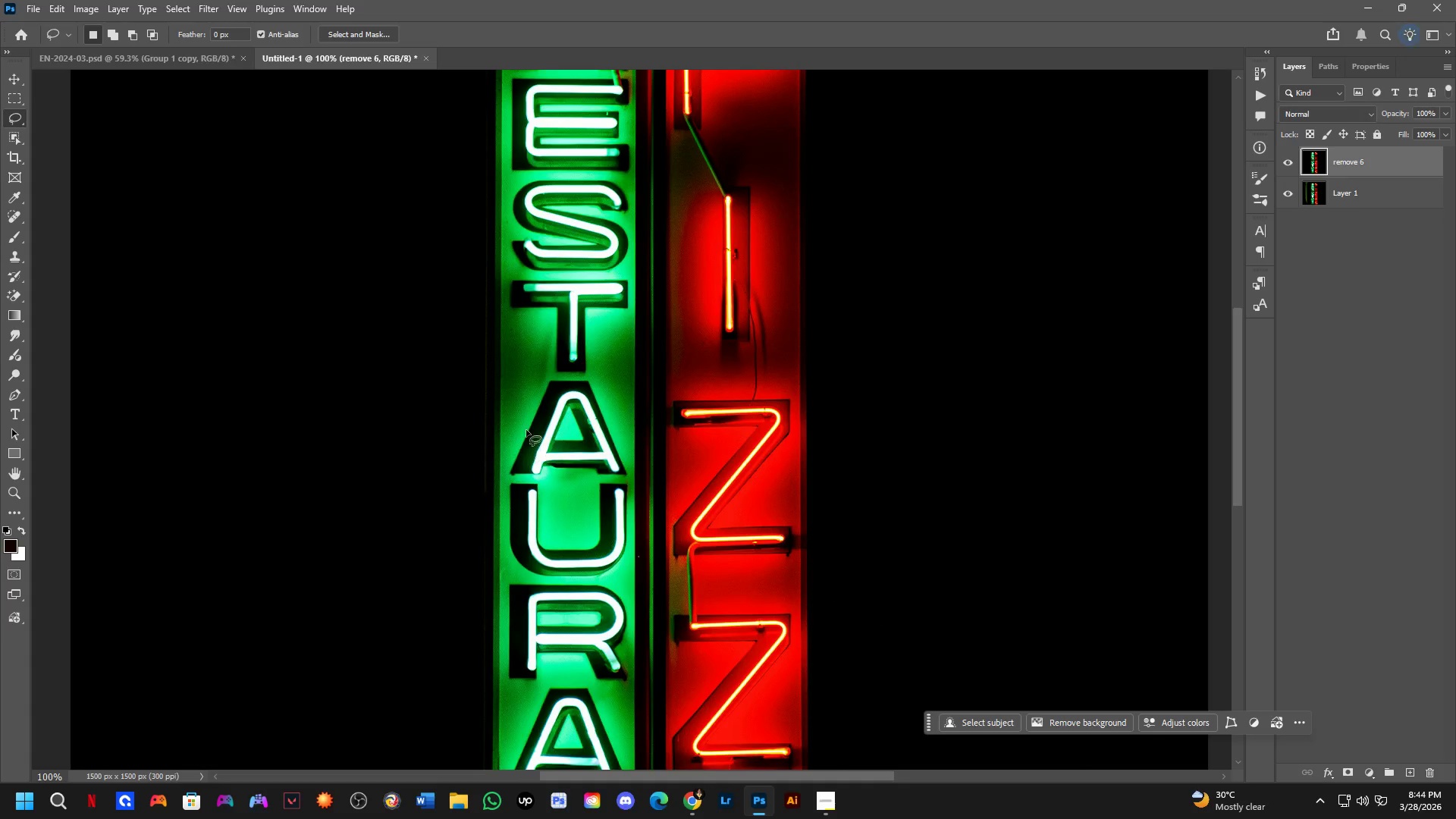 
scroll: coordinate [425, 329], scroll_direction: down, amount: 2.0
 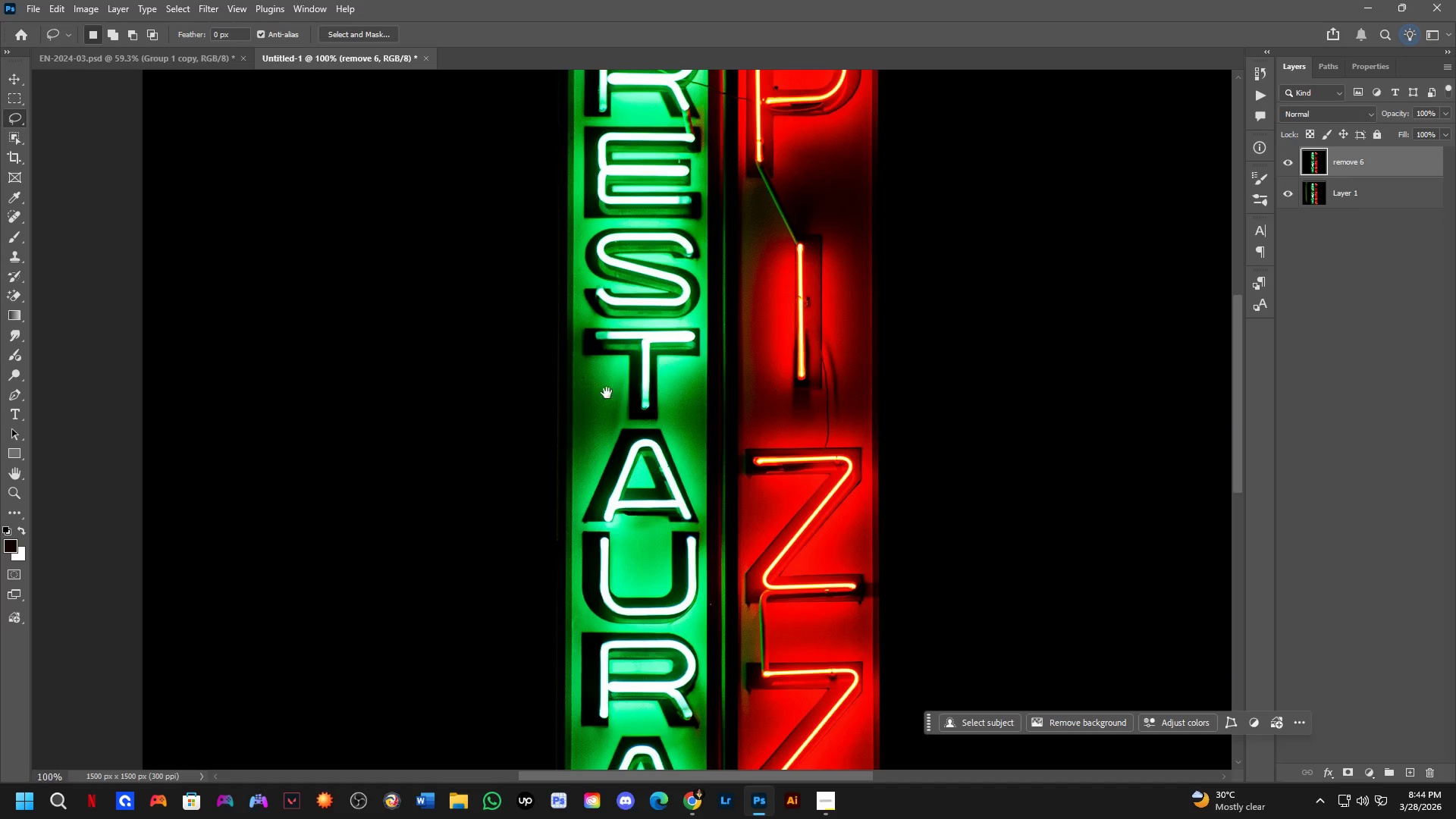 
hold_key(key=Space, duration=0.59)
 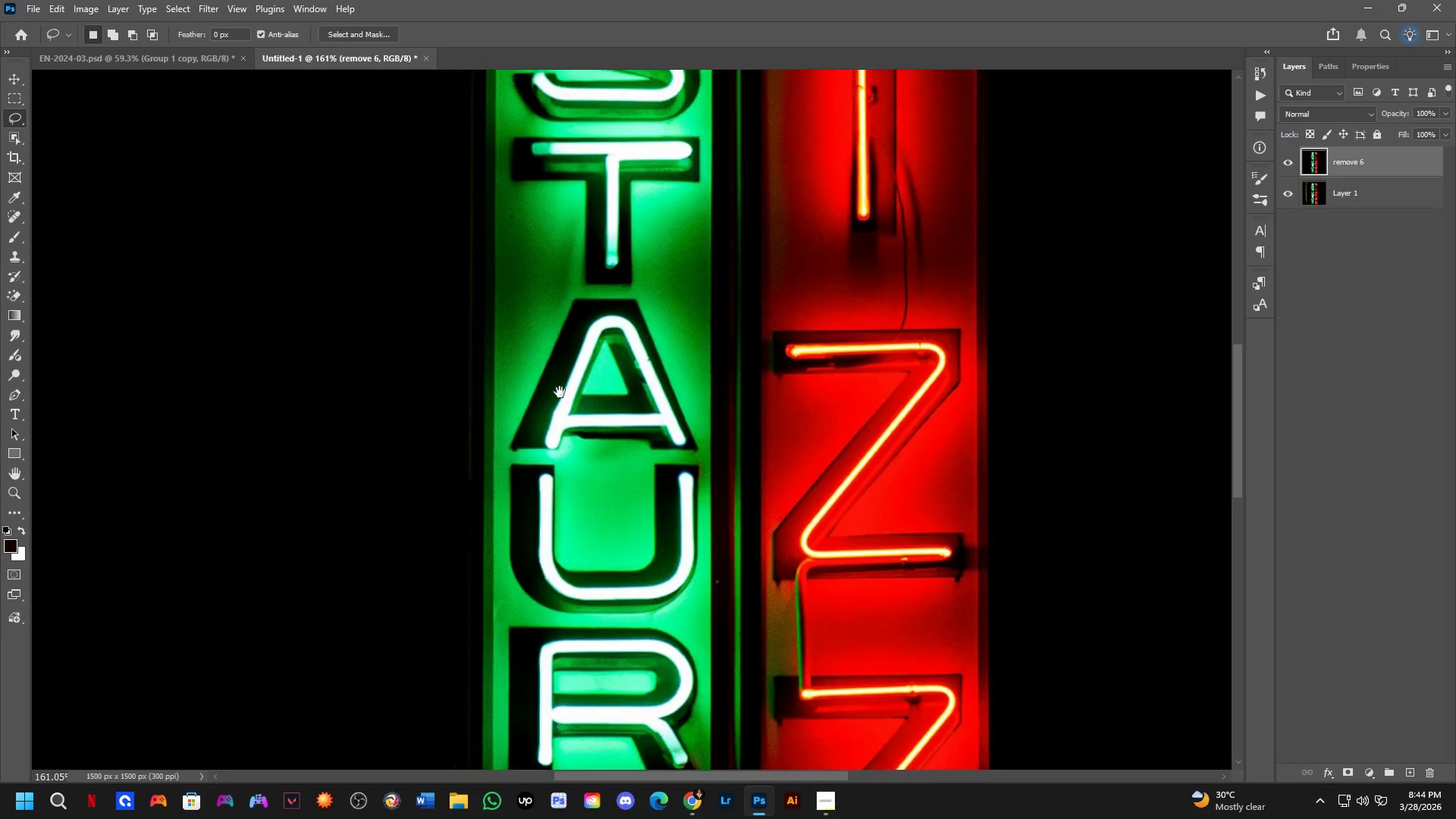 
left_click_drag(start_coordinate=[549, 476], to_coordinate=[554, 376])
 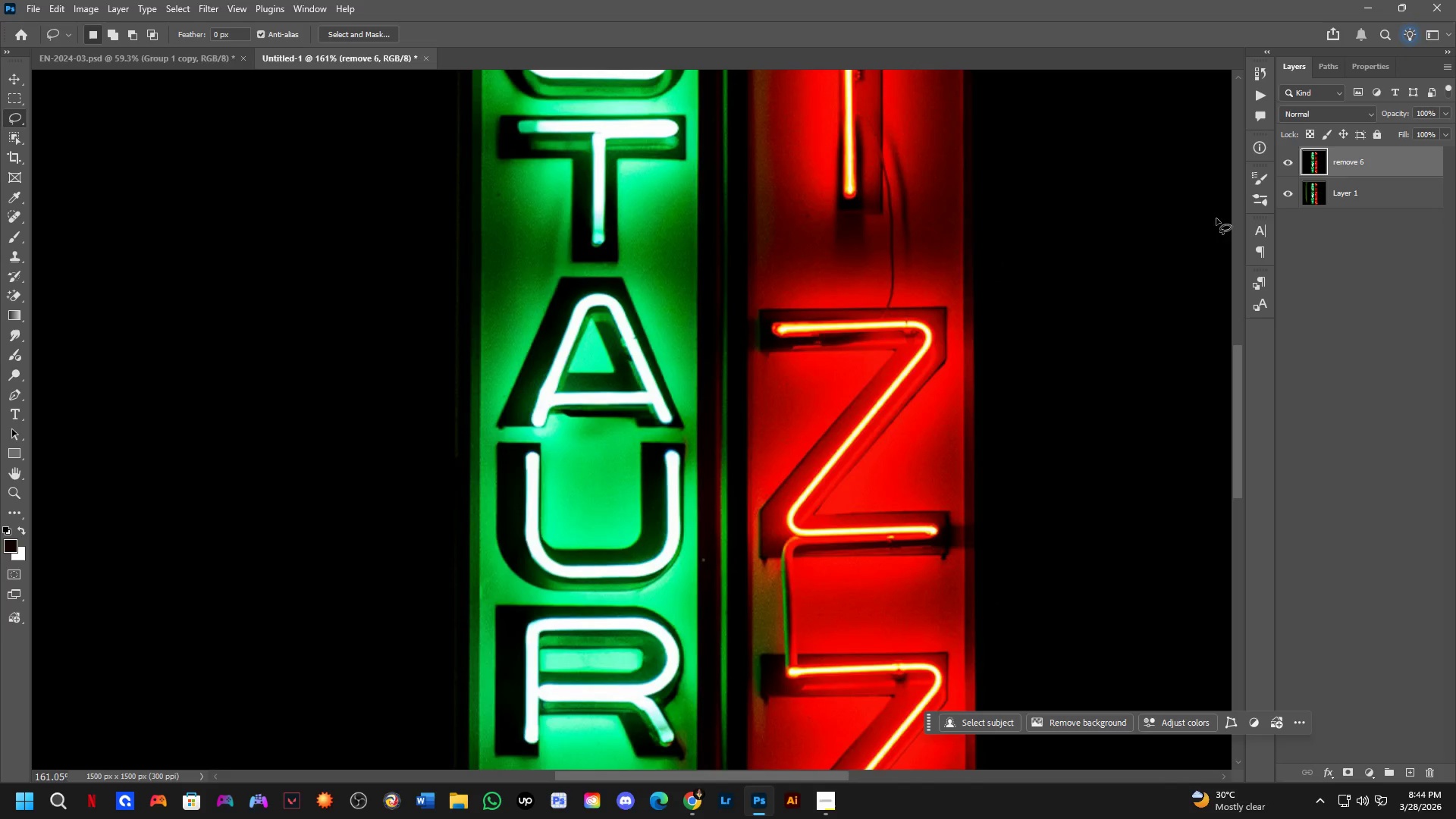 
scroll: coordinate [554, 460], scroll_direction: up, amount: 5.0
 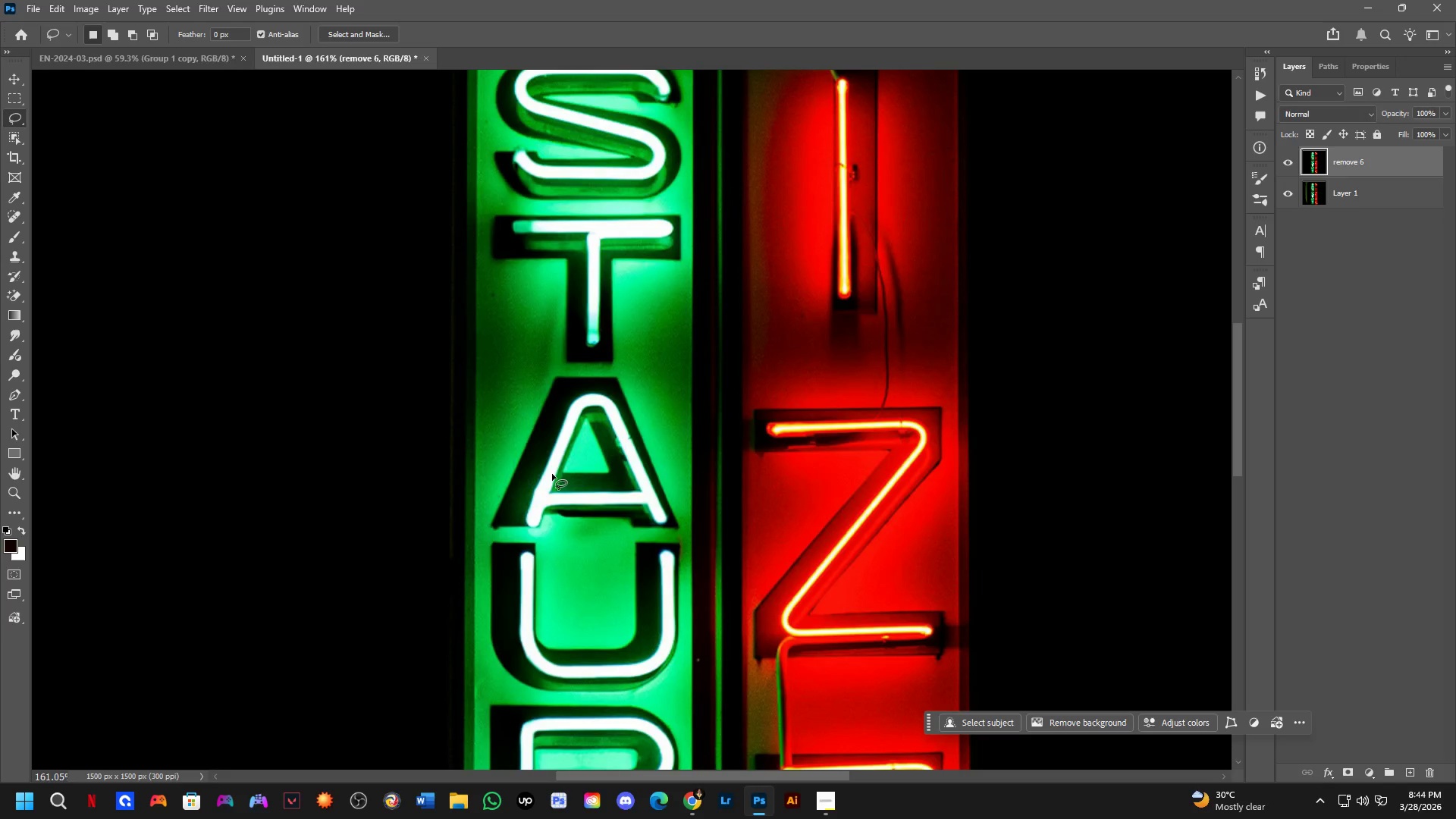 
hold_key(key=Space, duration=0.55)
 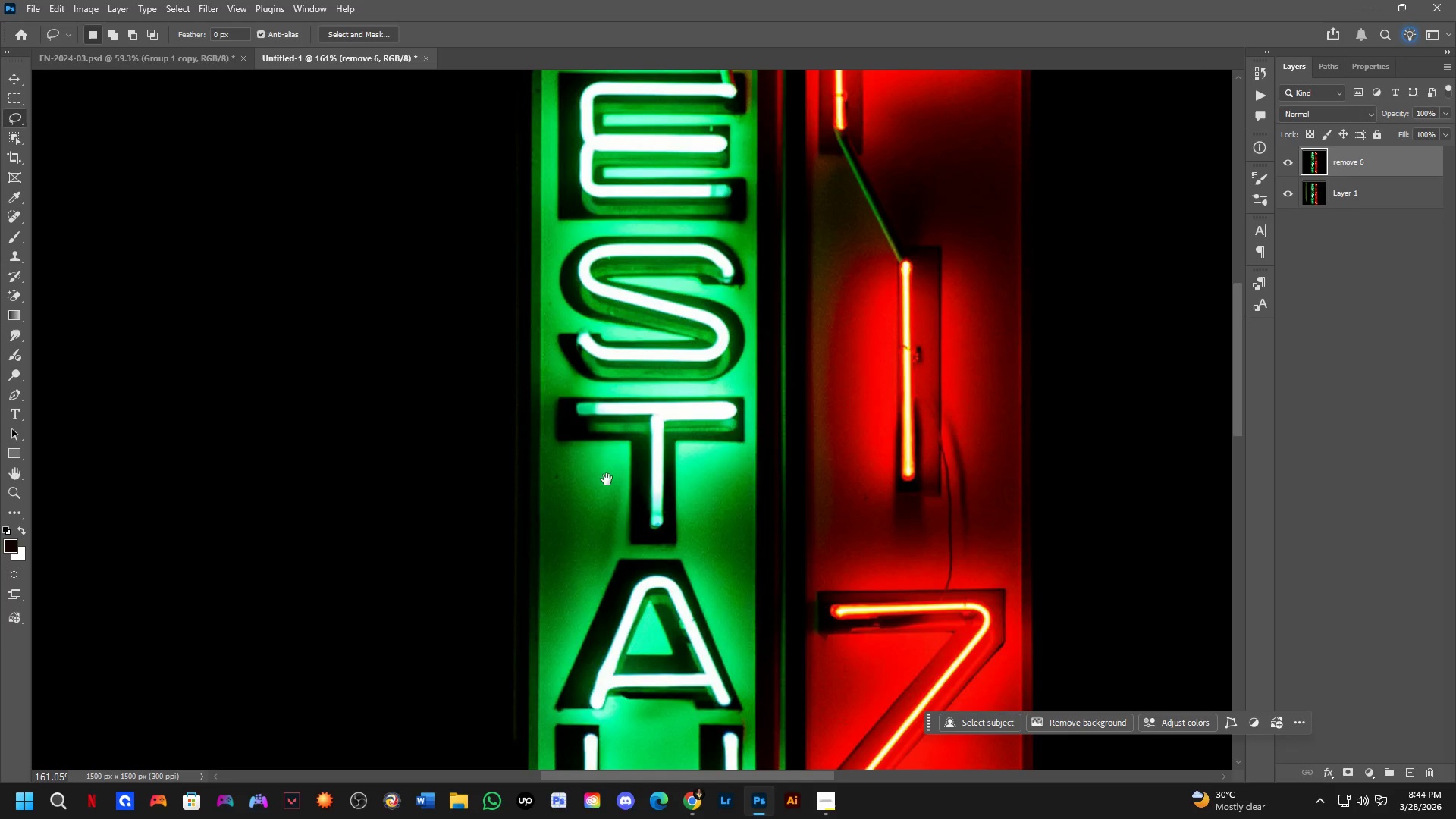 
left_click_drag(start_coordinate=[530, 337], to_coordinate=[596, 522])
 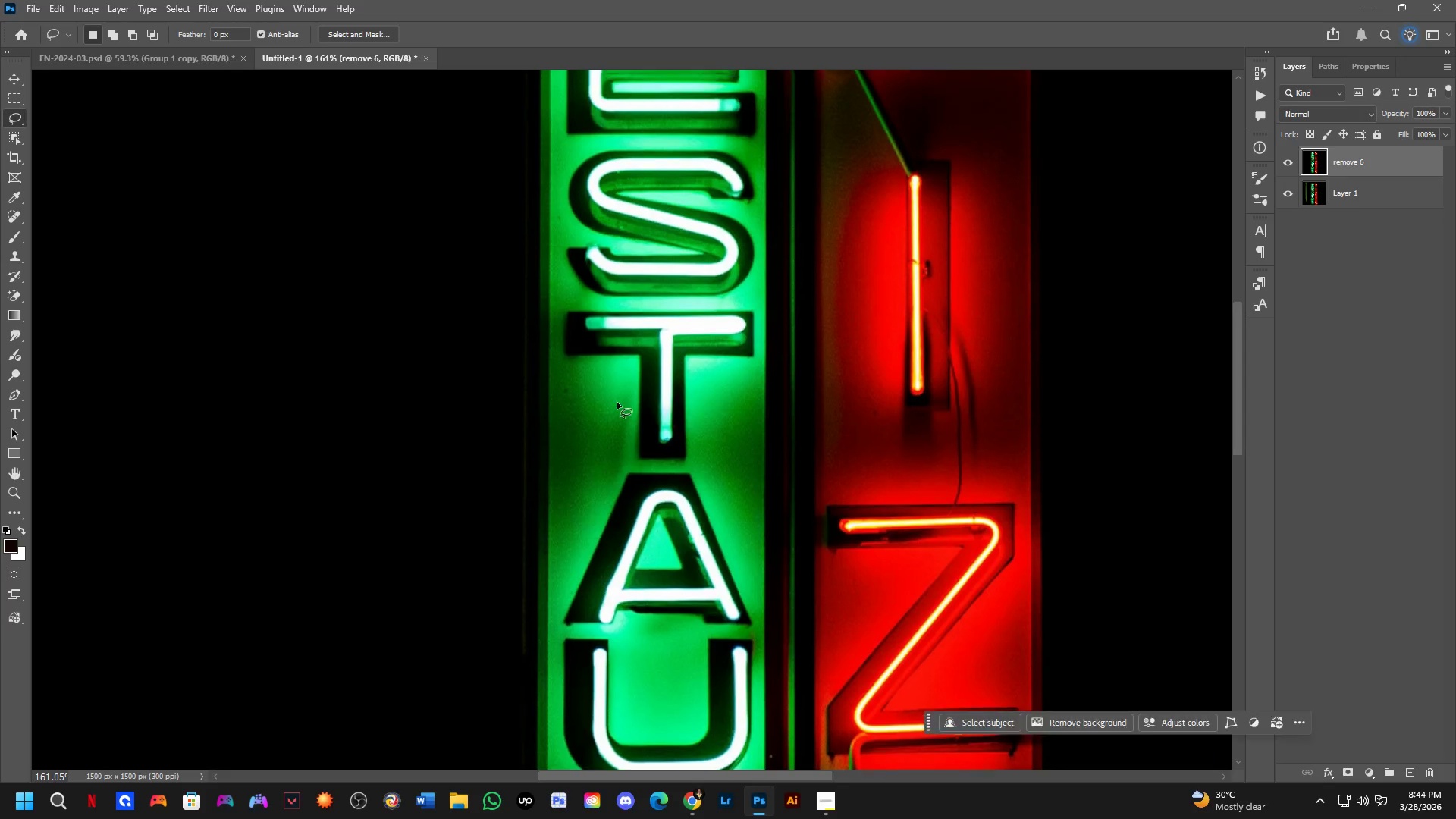 
hold_key(key=Space, duration=0.44)
 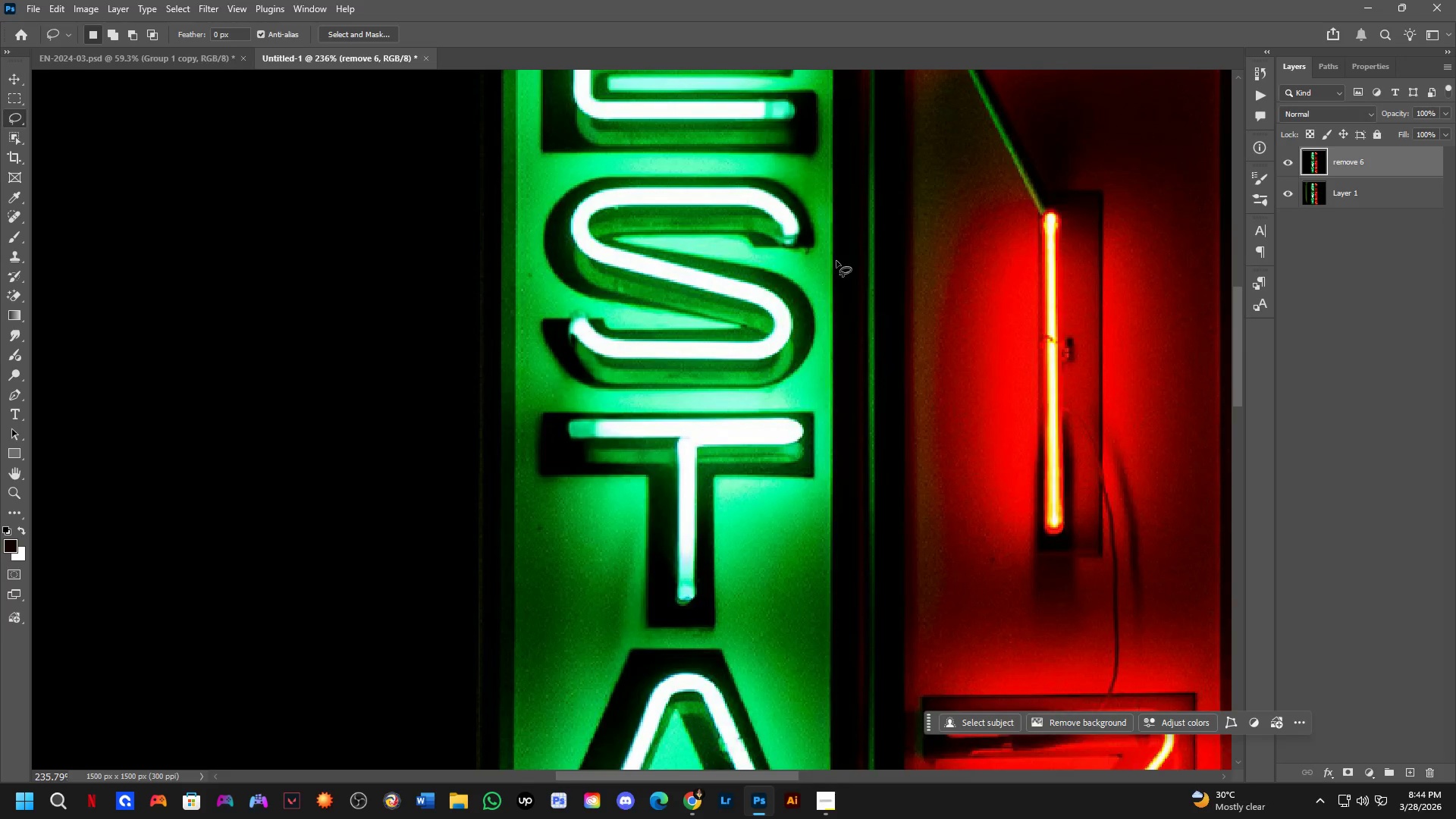 
left_click_drag(start_coordinate=[616, 398], to_coordinate=[607, 484])
 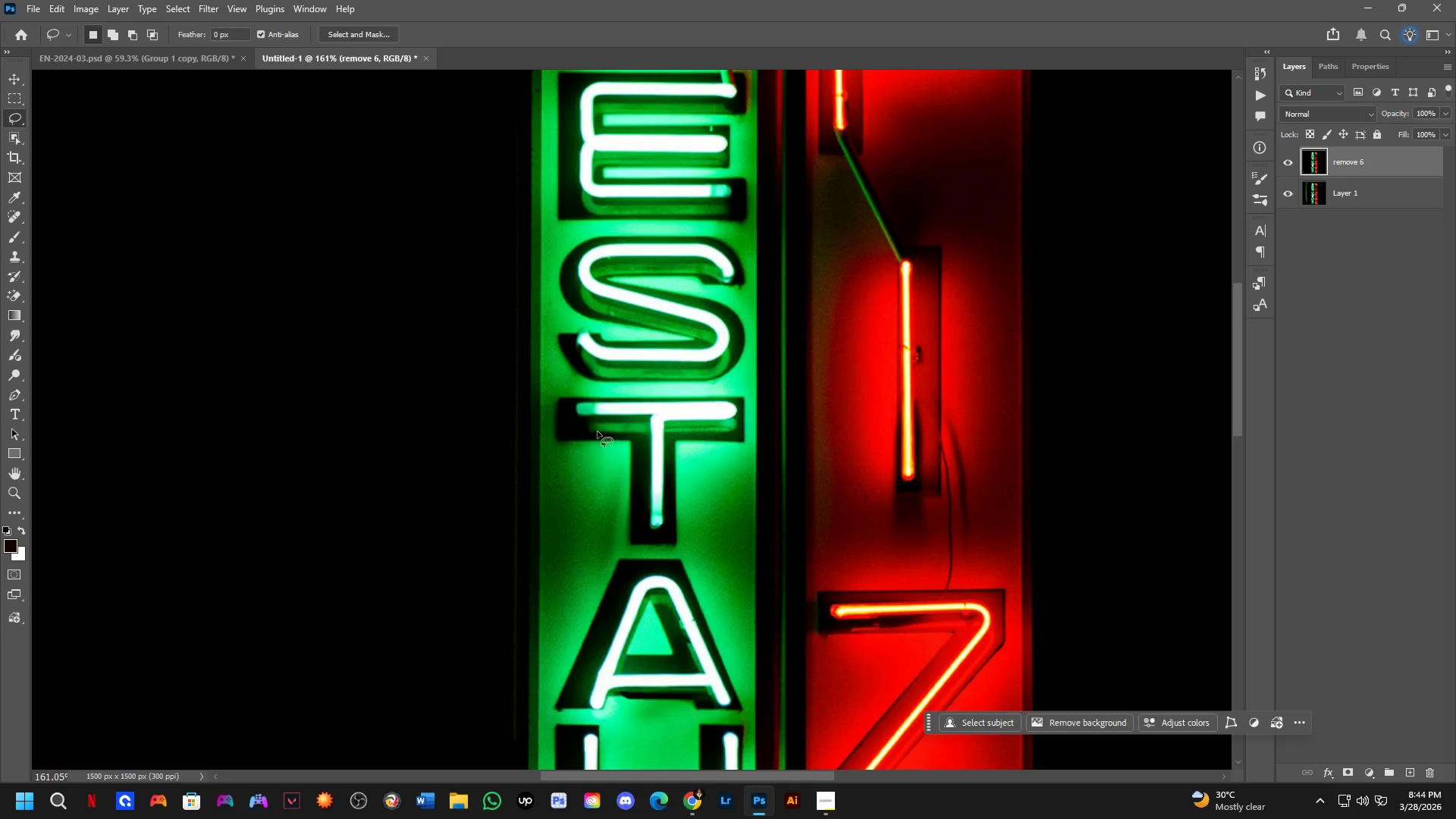 
scroll: coordinate [595, 361], scroll_direction: up, amount: 4.0
 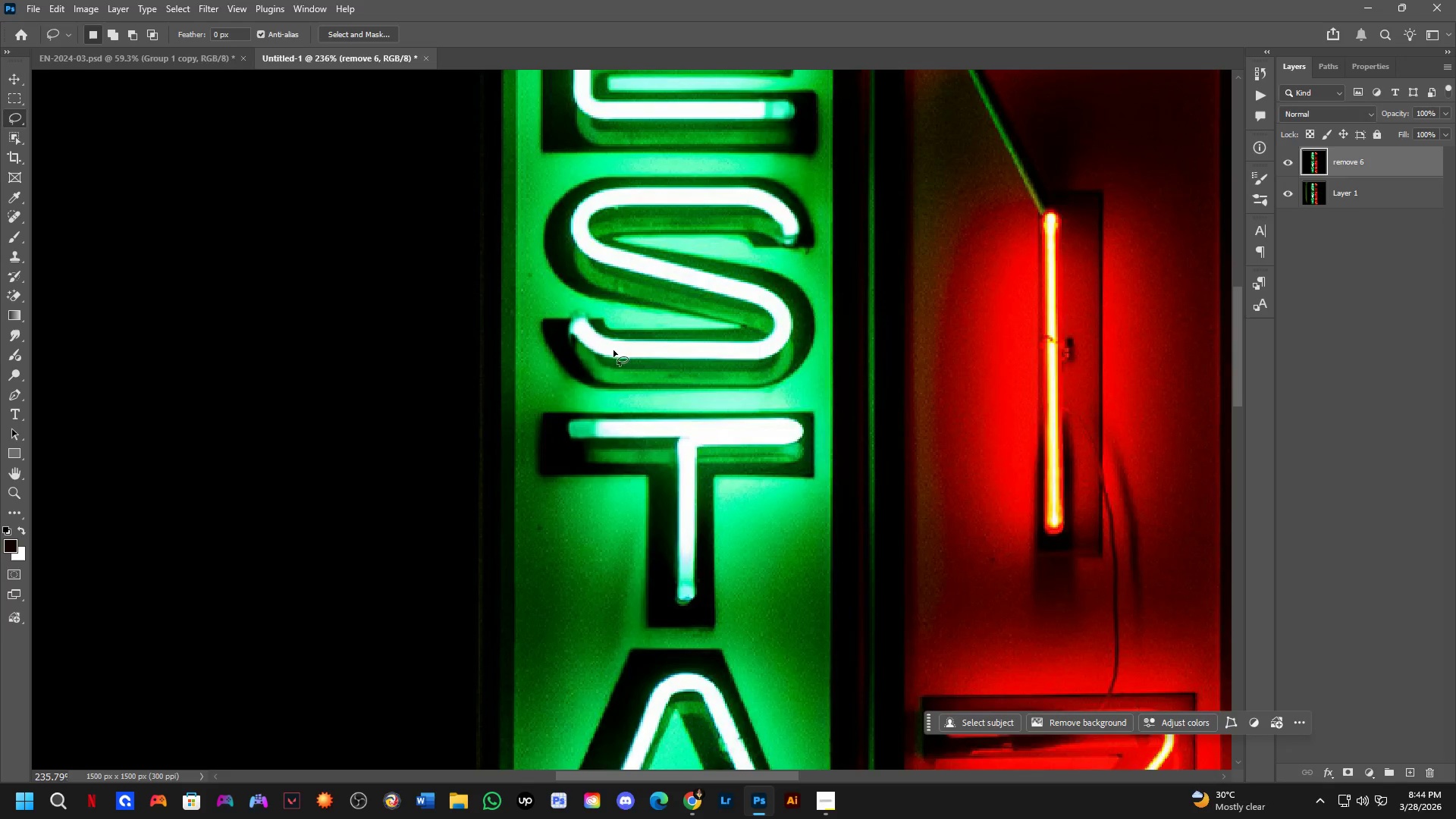 
hold_key(key=Space, duration=0.33)
 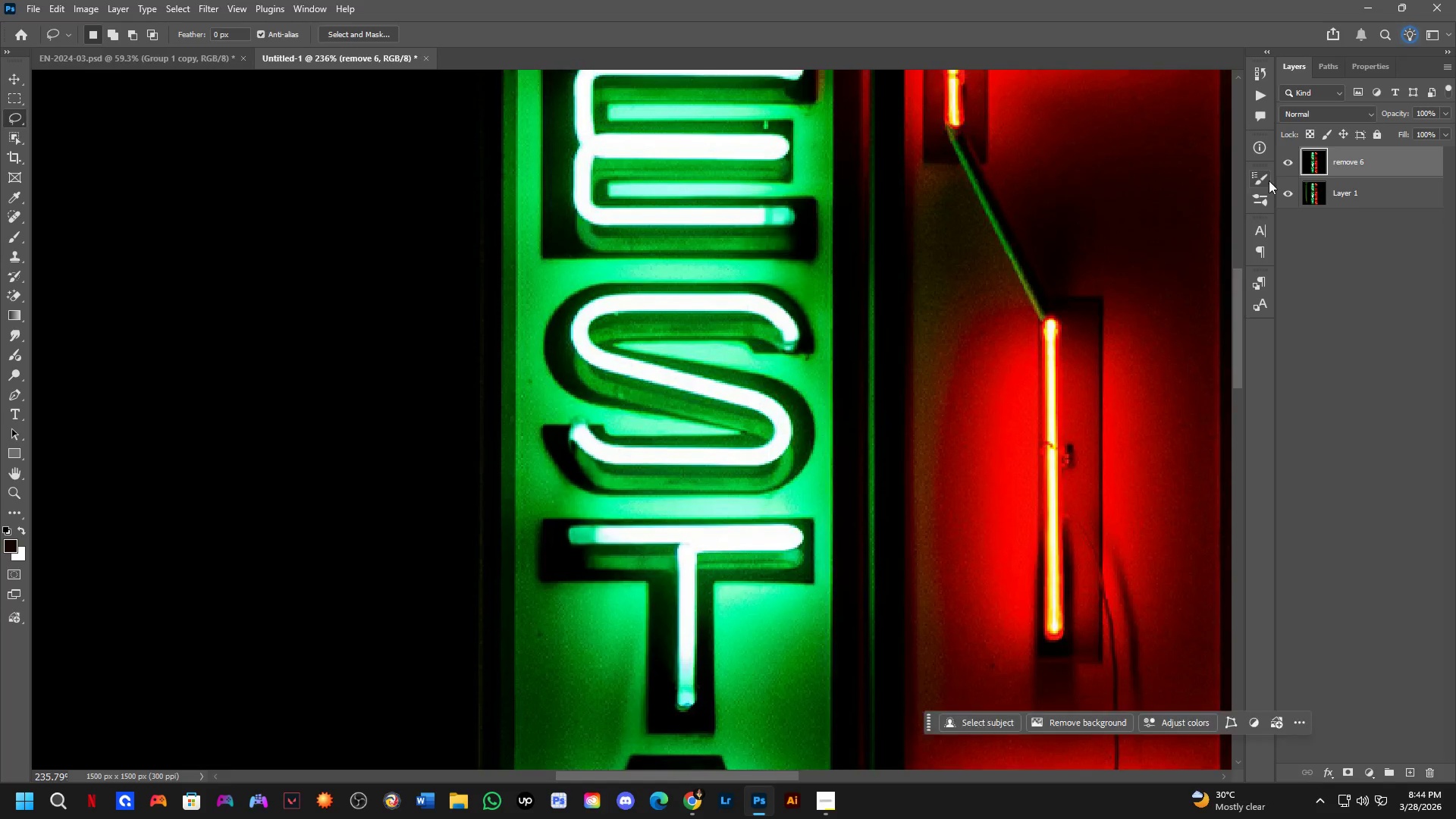 
left_click_drag(start_coordinate=[578, 347], to_coordinate=[578, 385])
 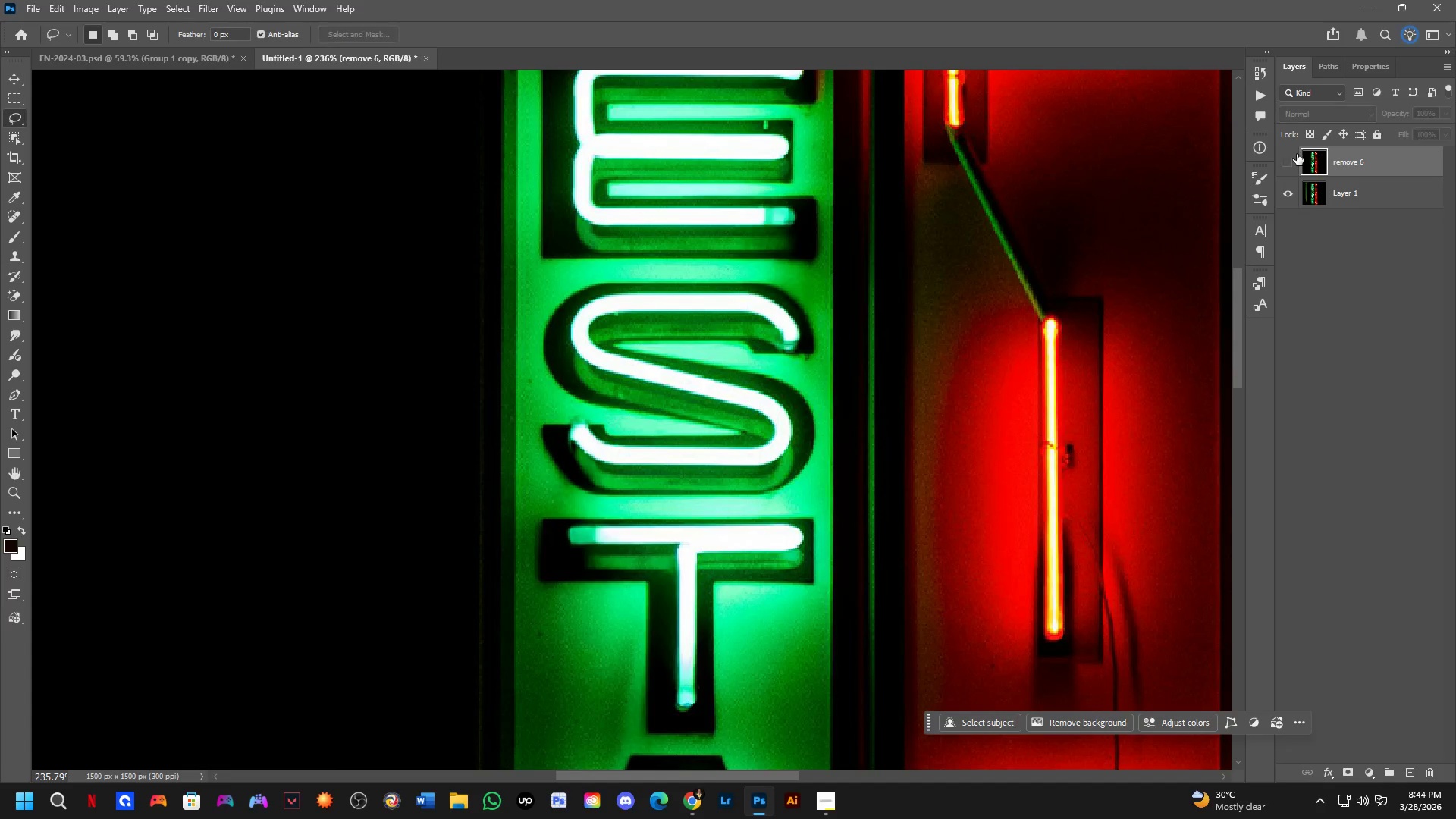 
double_click([1296, 154])
 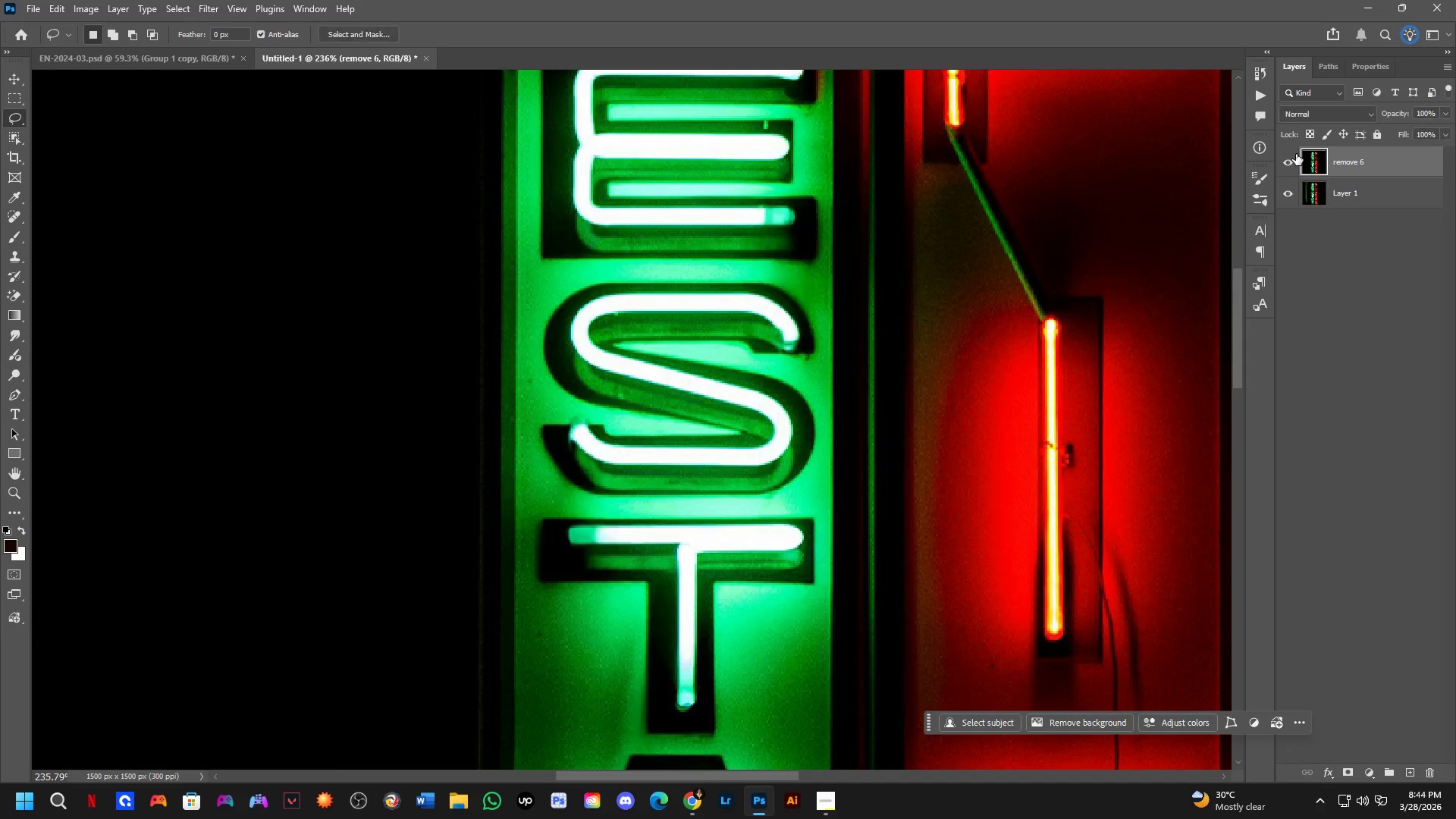 
triple_click([1296, 154])
 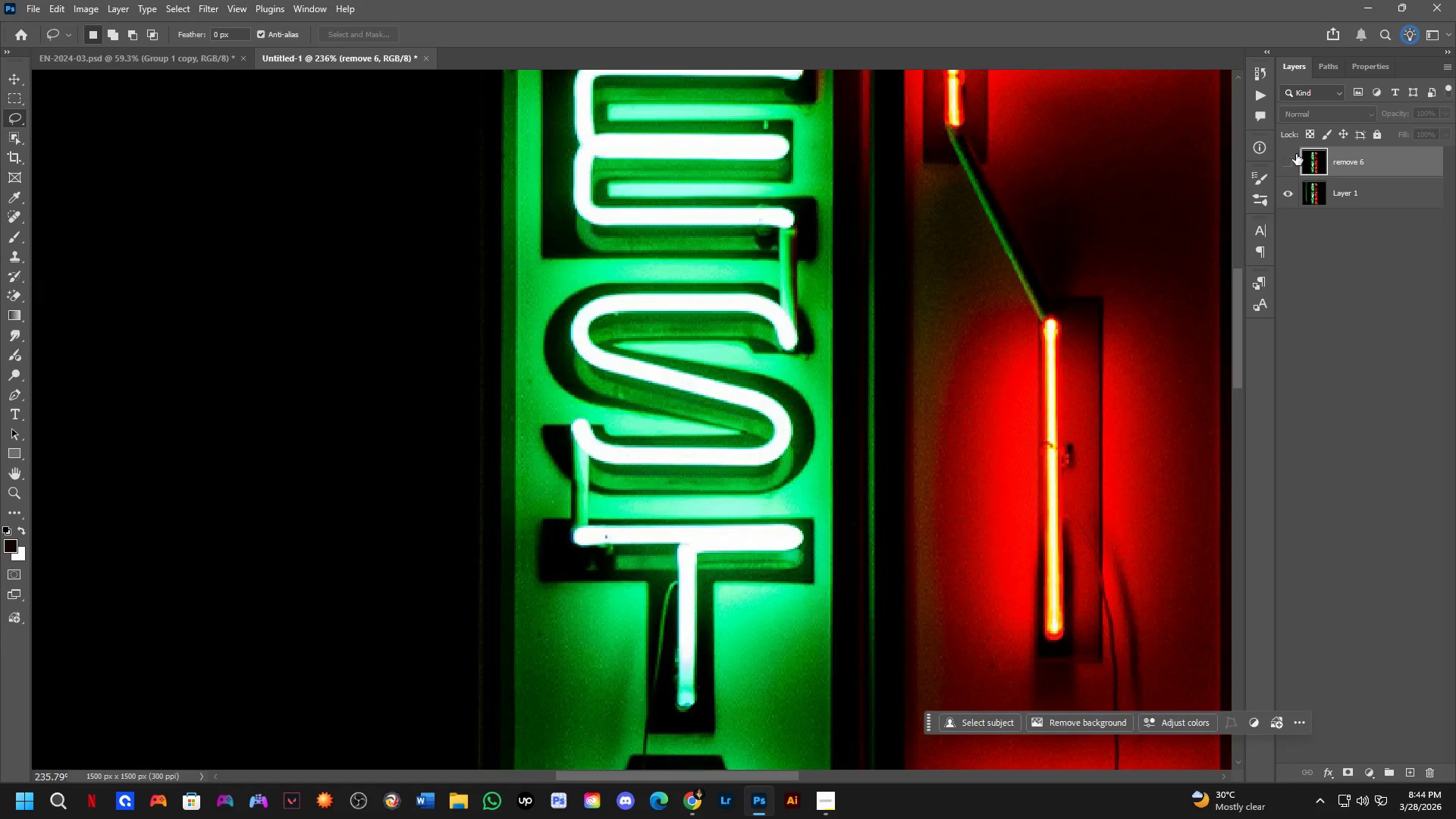 
triple_click([1296, 154])
 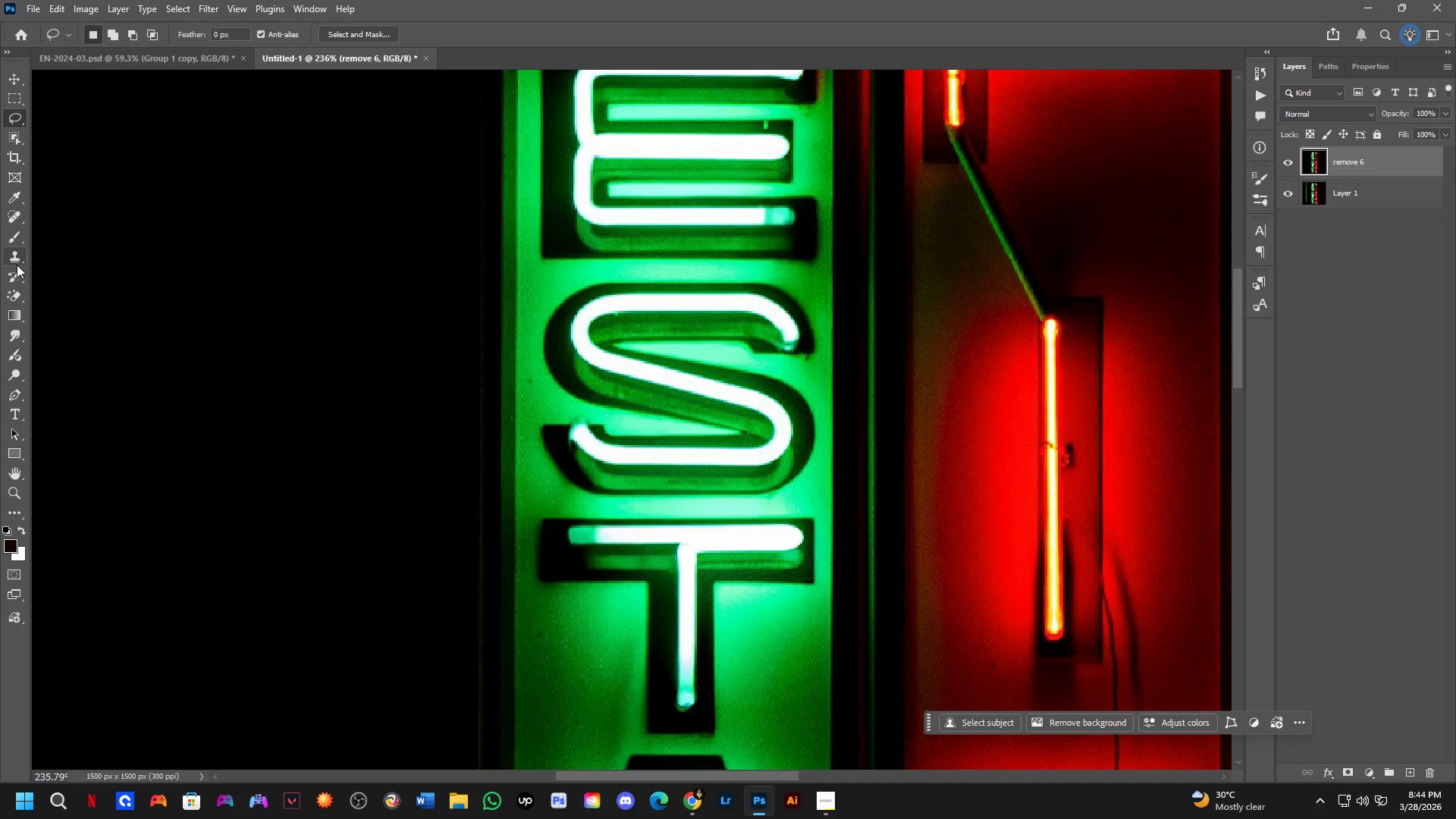 
left_click([14, 256])
 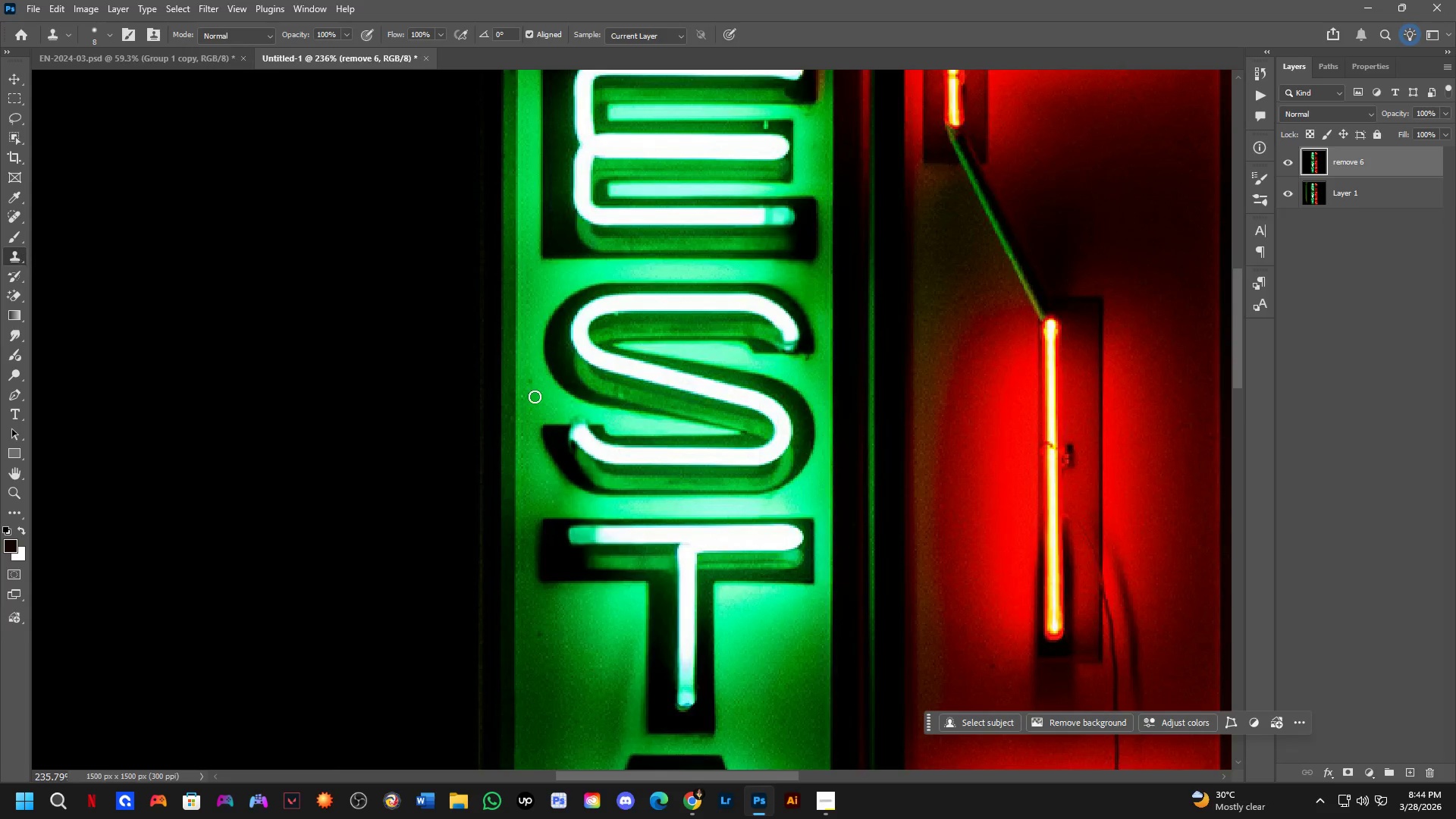 
hold_key(key=AltLeft, duration=0.7)
 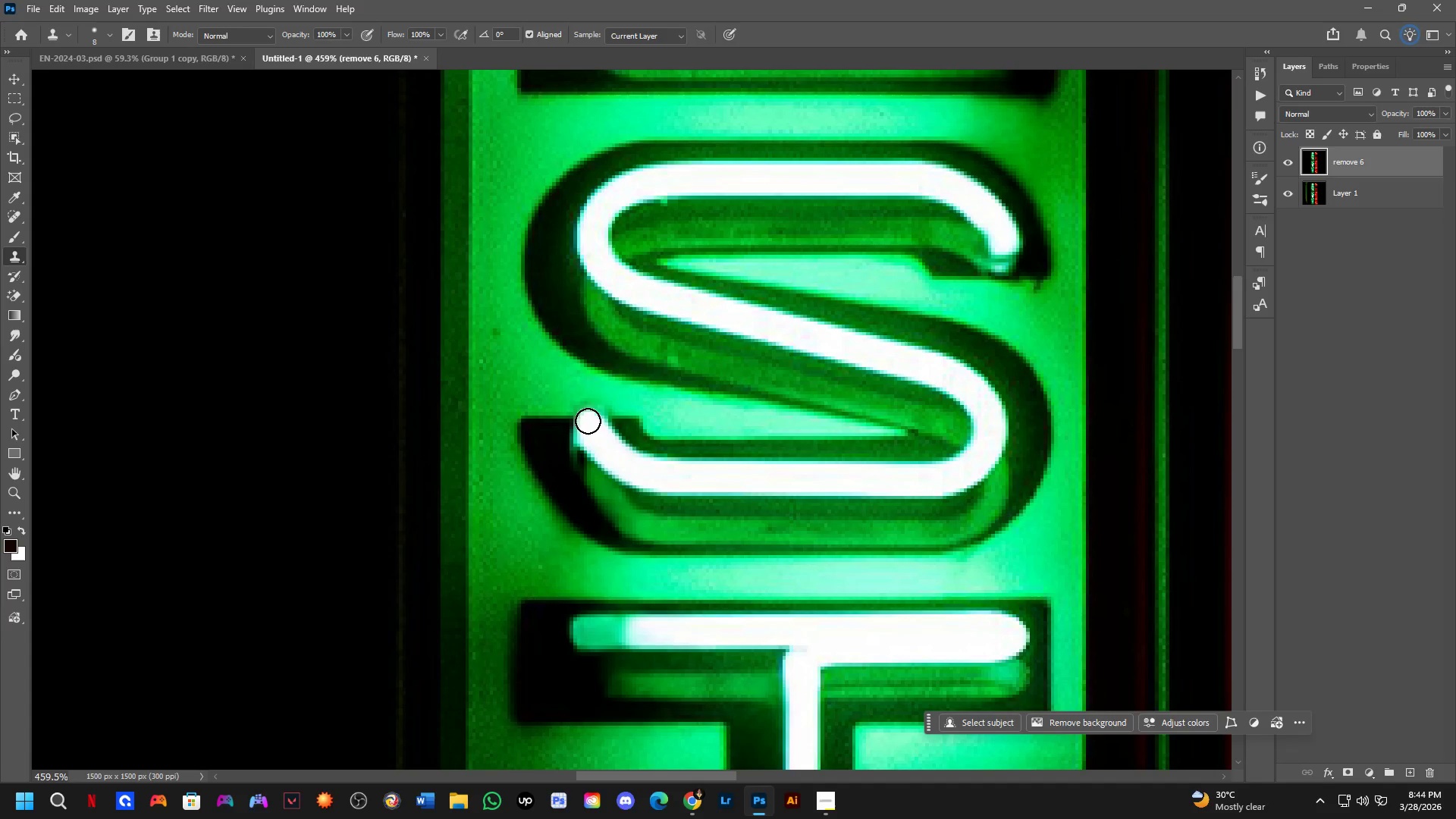 
scroll: coordinate [605, 466], scroll_direction: up, amount: 7.0
 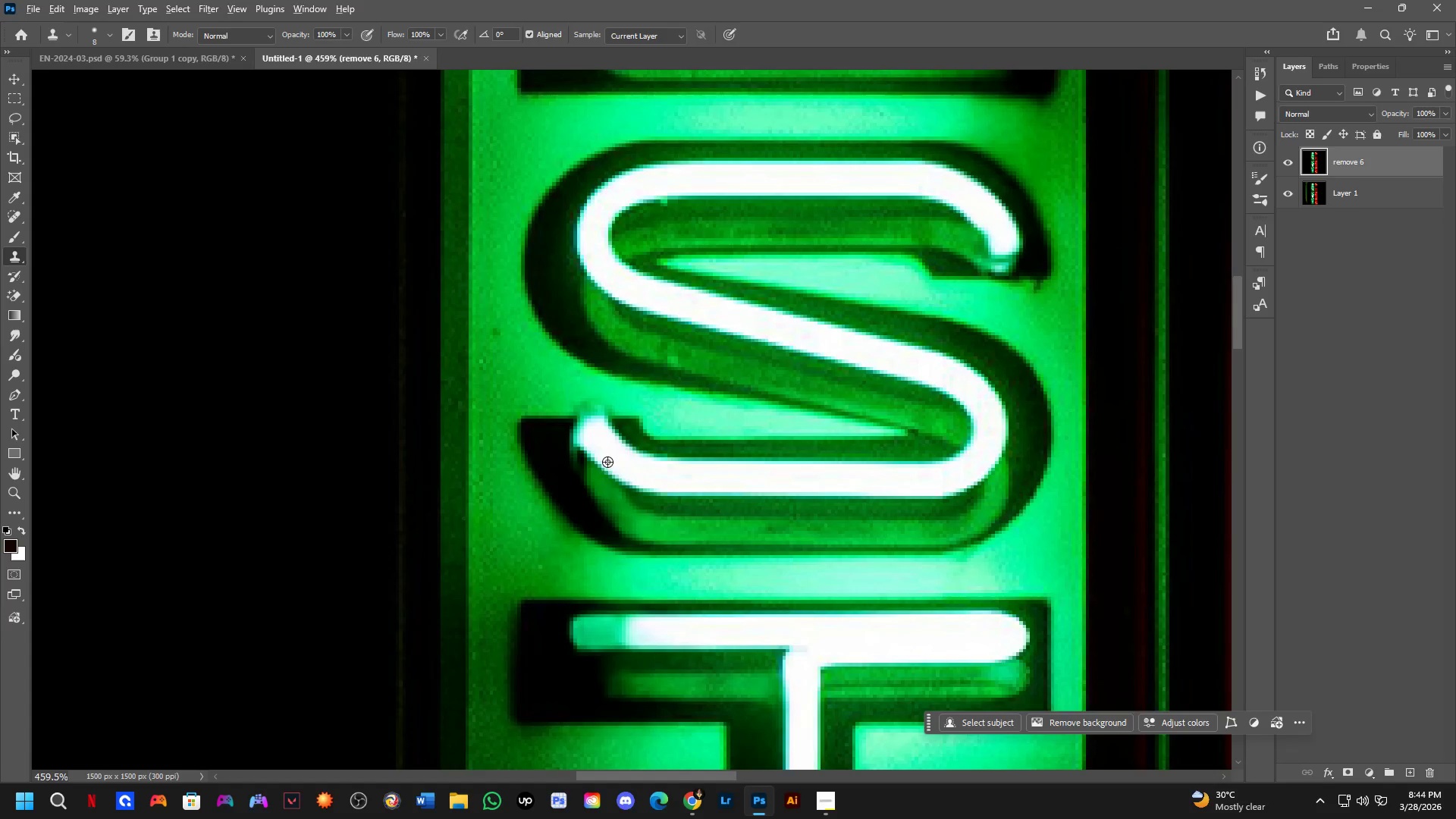 
left_click_drag(start_coordinate=[583, 419], to_coordinate=[582, 423])
 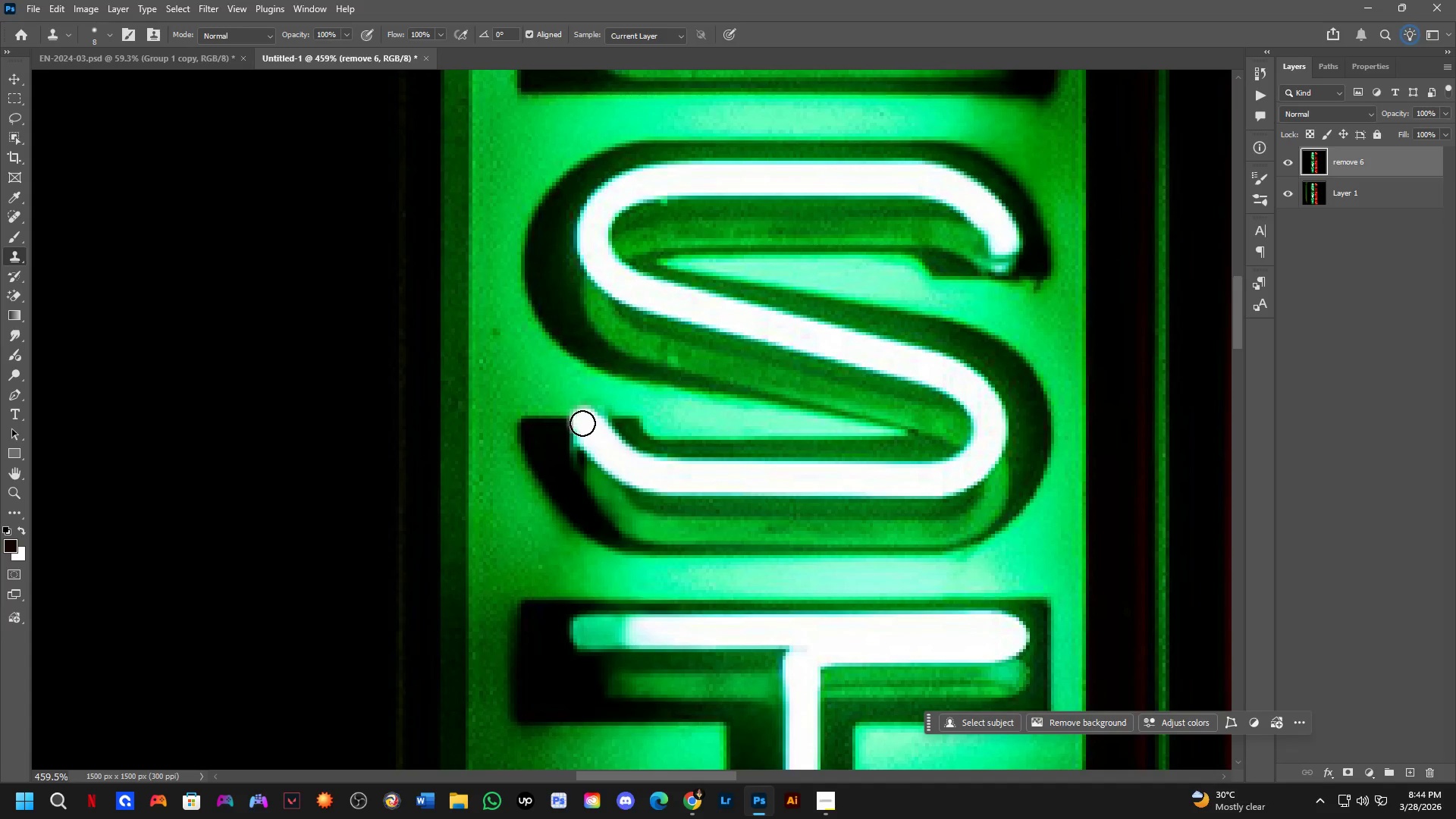 
left_click_drag(start_coordinate=[585, 430], to_coordinate=[588, 438])
 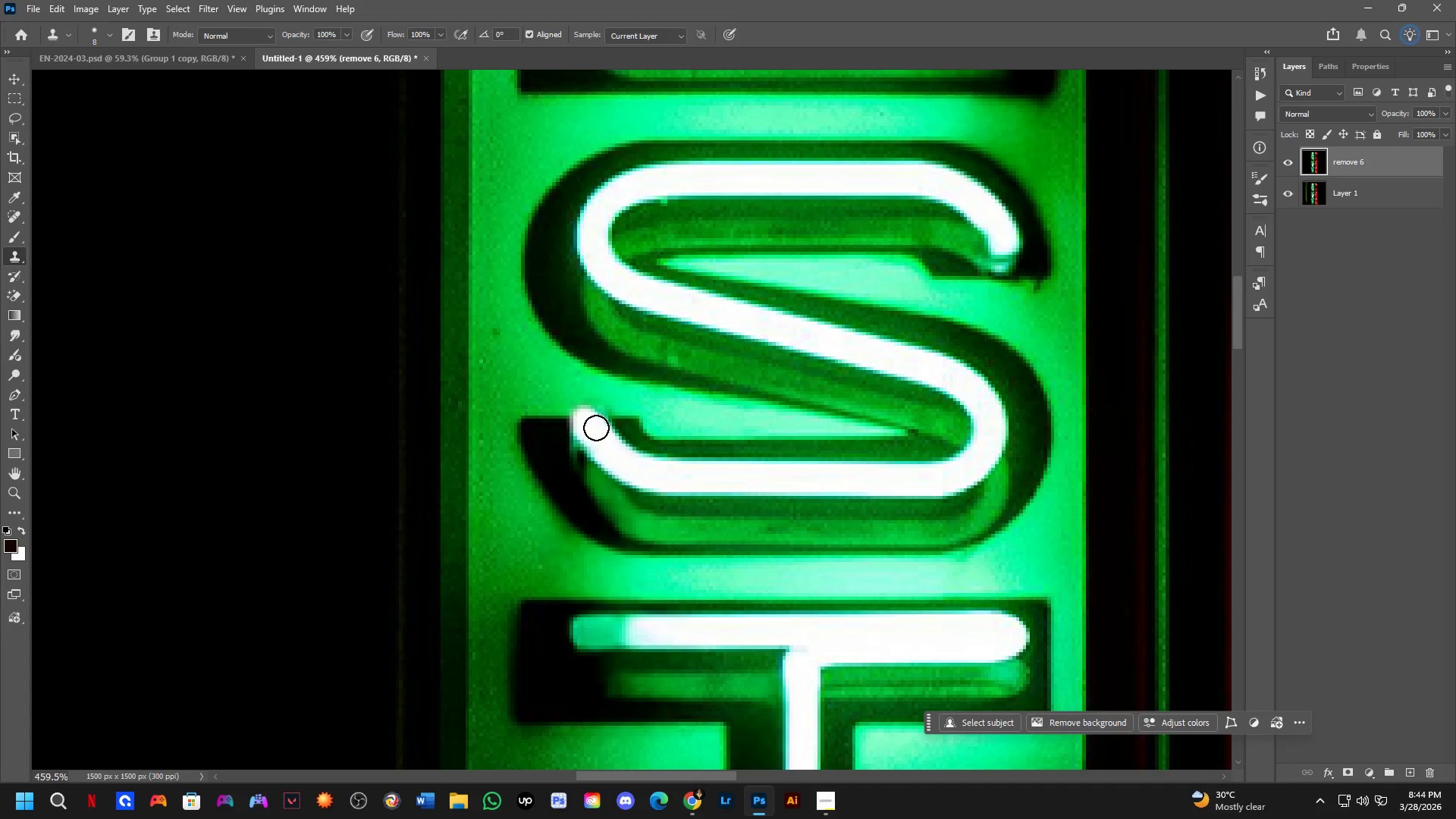 
left_click_drag(start_coordinate=[590, 421], to_coordinate=[594, 441])
 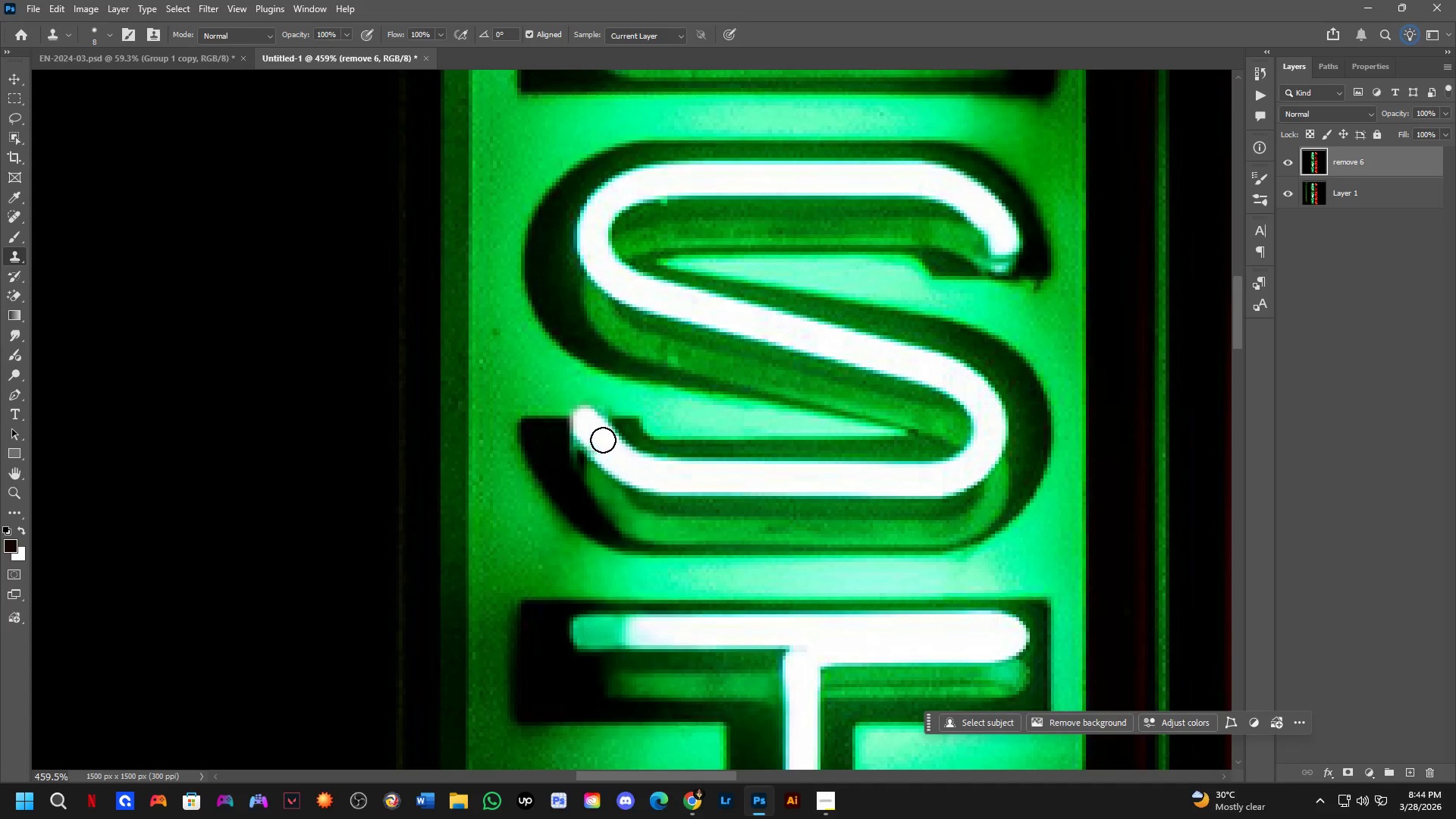 
hold_key(key=AltLeft, duration=0.41)
left_click([687, 457])
 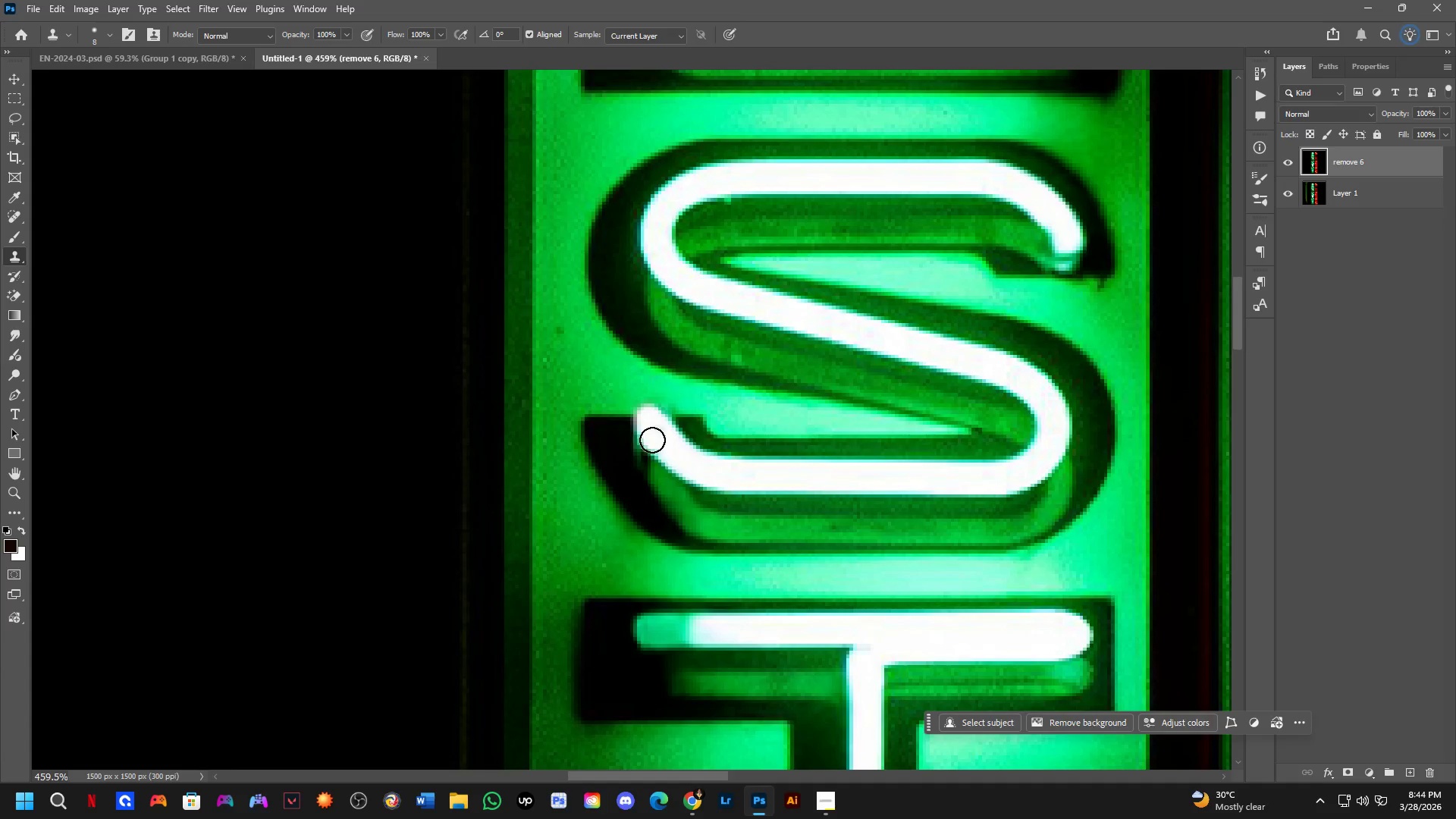 
scroll: coordinate [635, 447], scroll_direction: none, amount: 0.0
 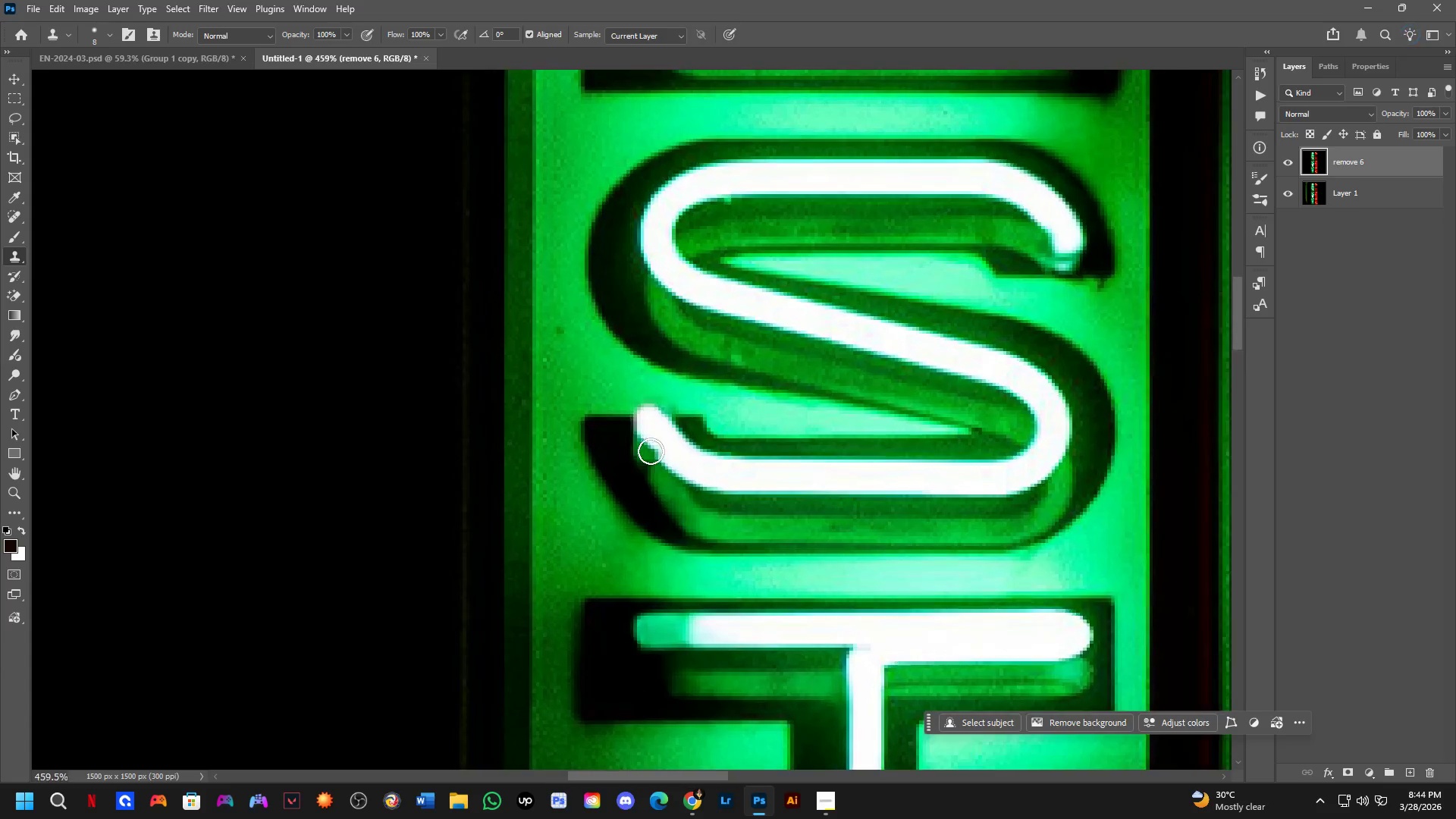 
left_click_drag(start_coordinate=[652, 438], to_coordinate=[678, 460])
 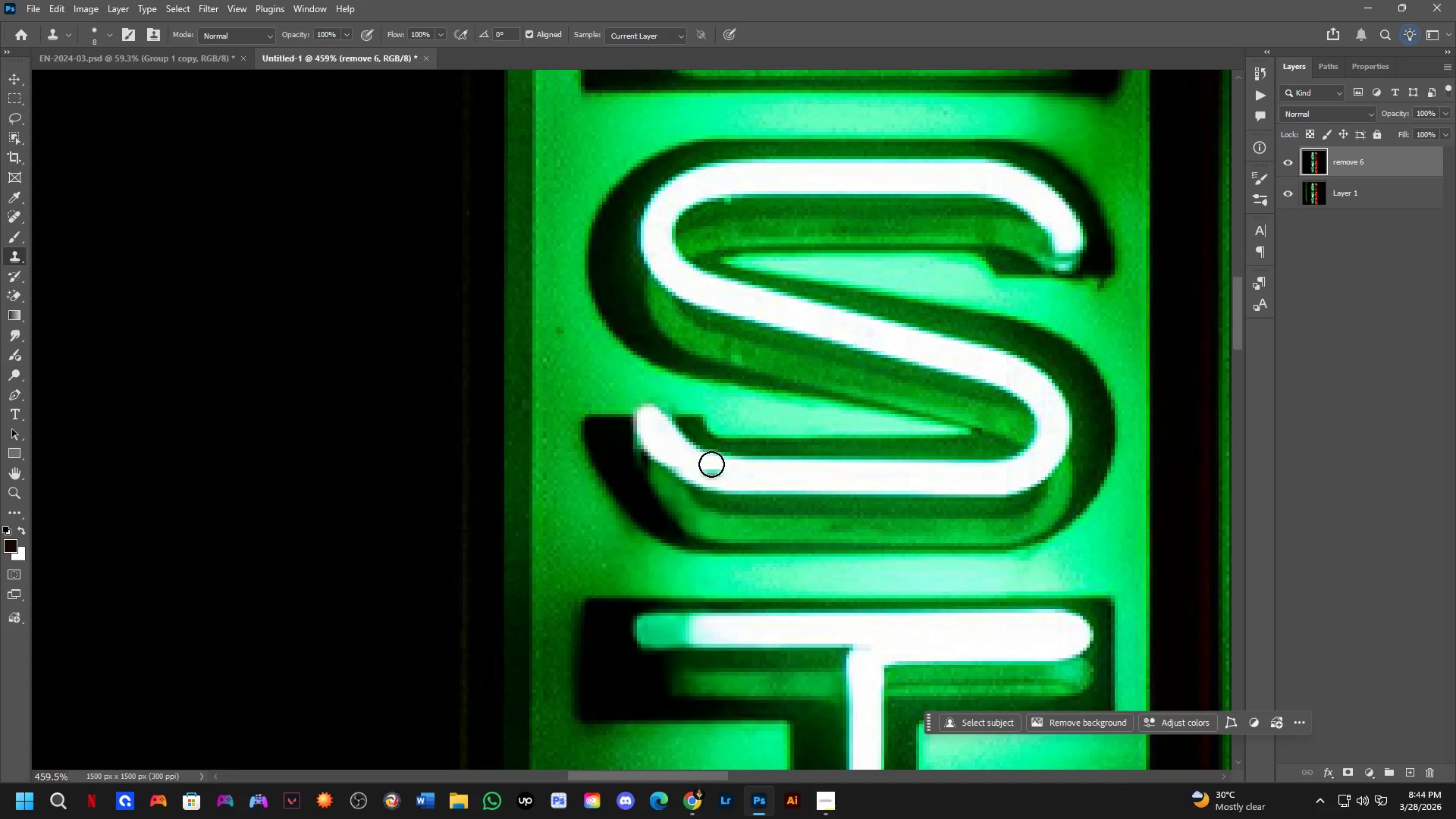 
hold_key(key=Space, duration=0.39)
 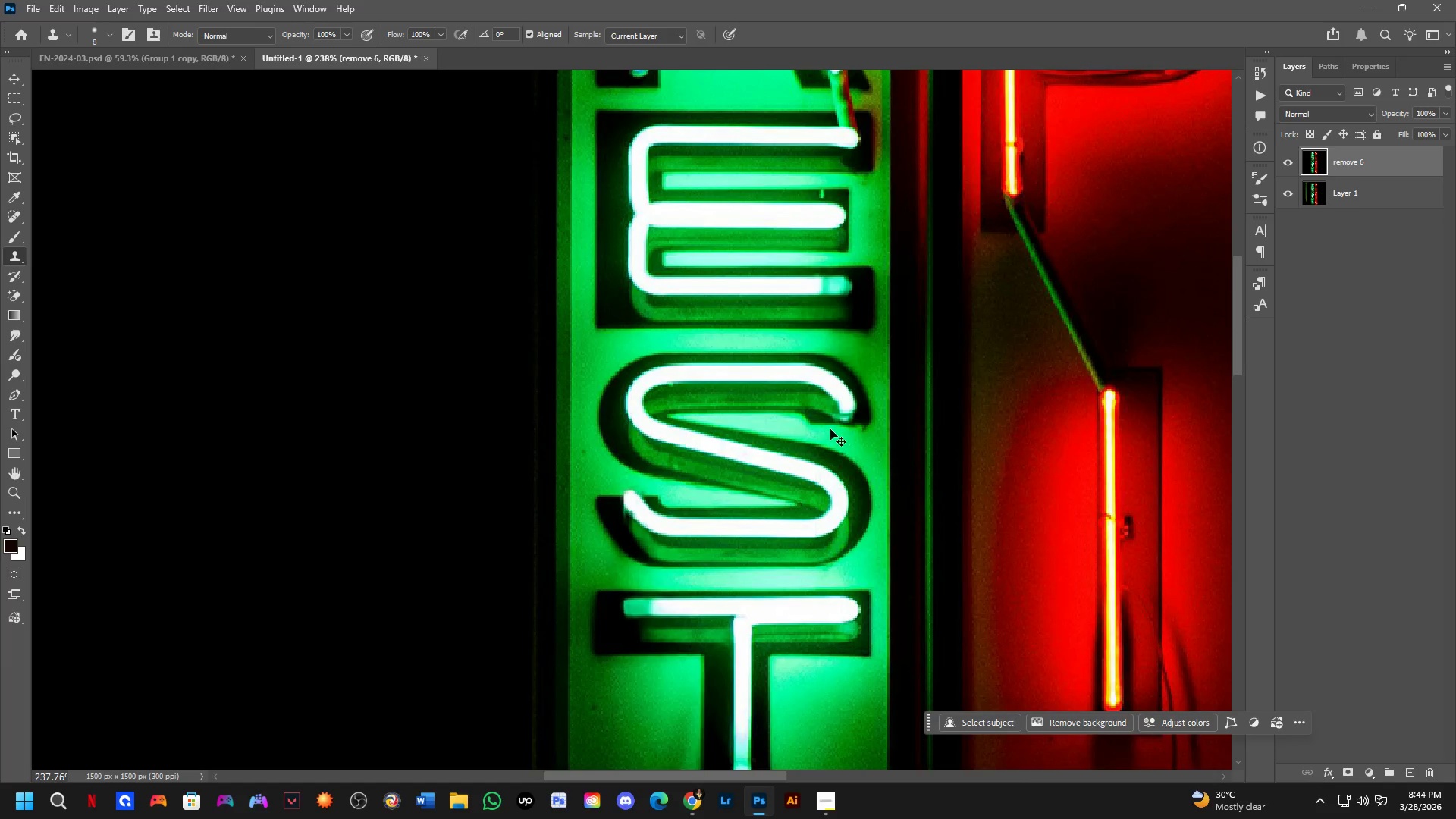 
left_click_drag(start_coordinate=[868, 491], to_coordinate=[812, 534])
 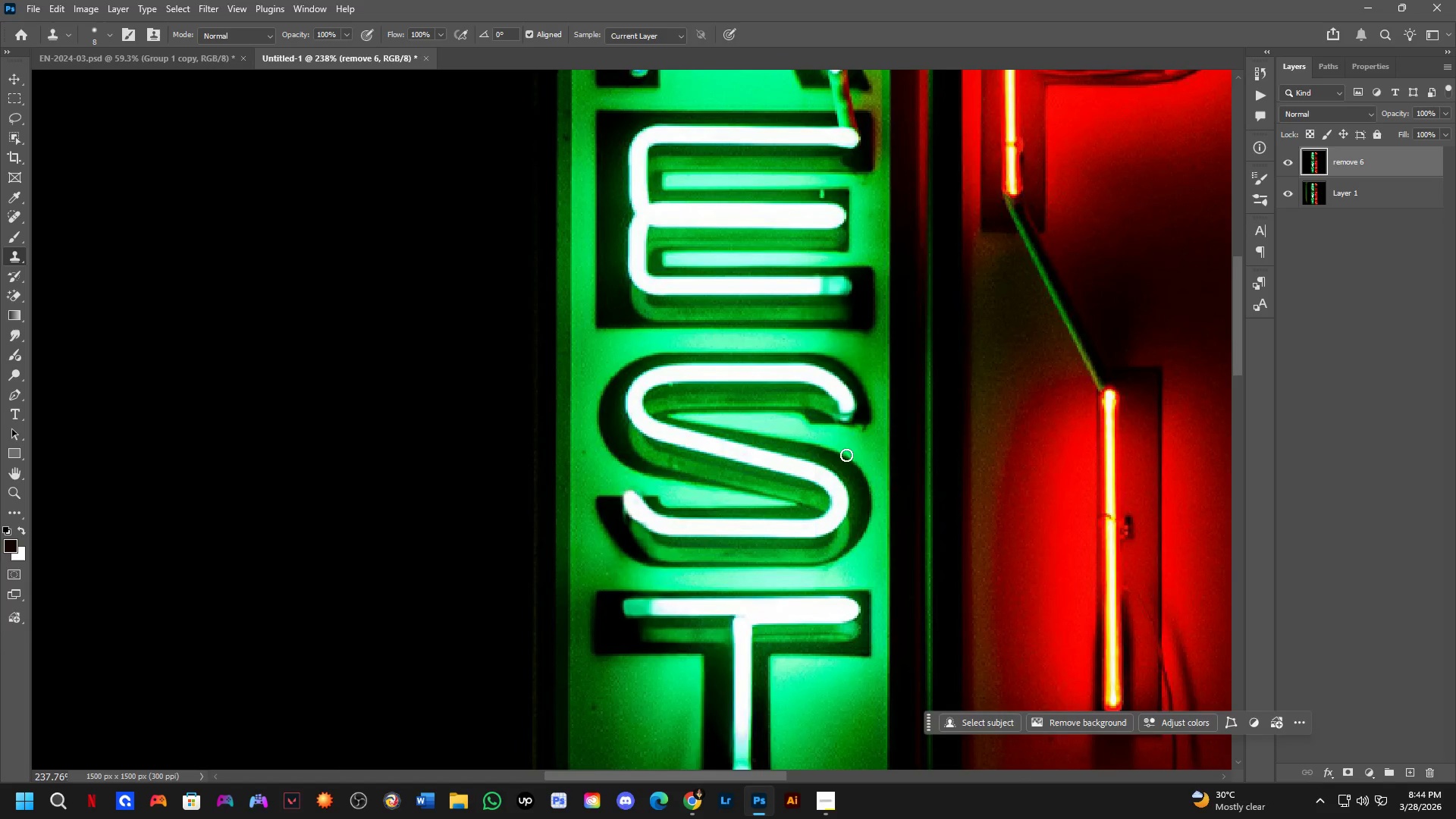 
scroll: coordinate [811, 497], scroll_direction: down, amount: 7.0
 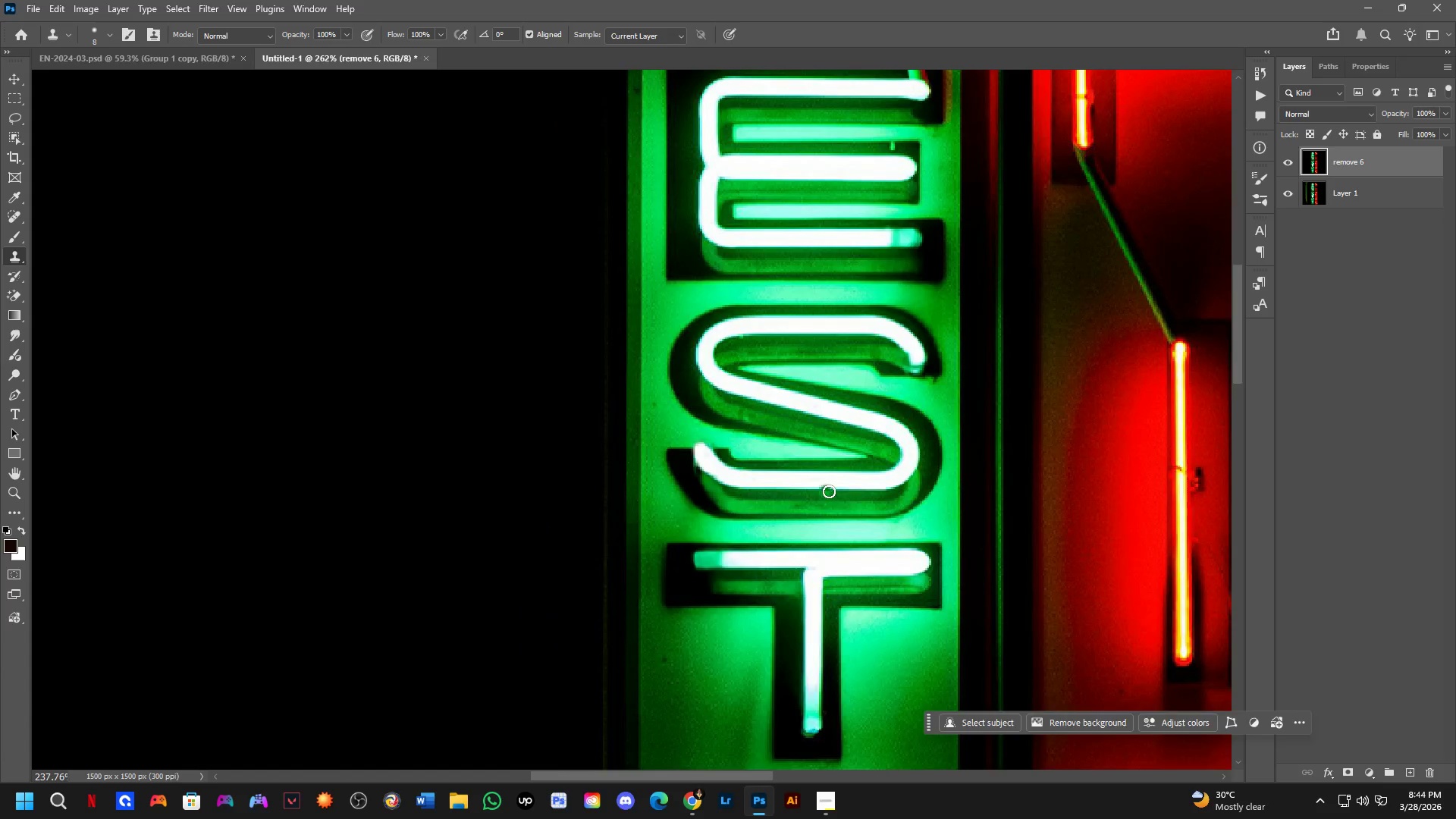 
key(Control+Z)
 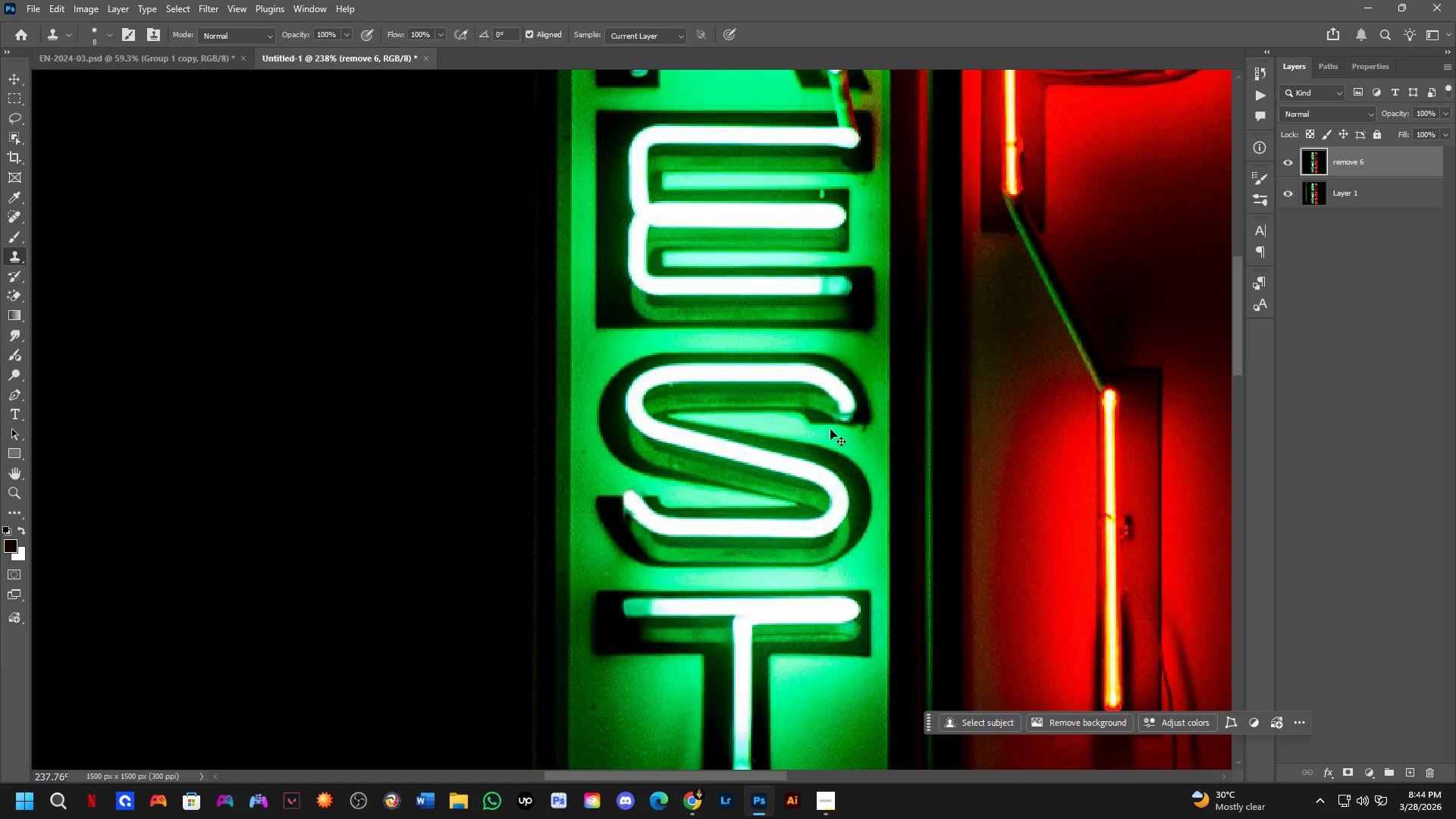 
hold_key(key=AltLeft, duration=0.86)
 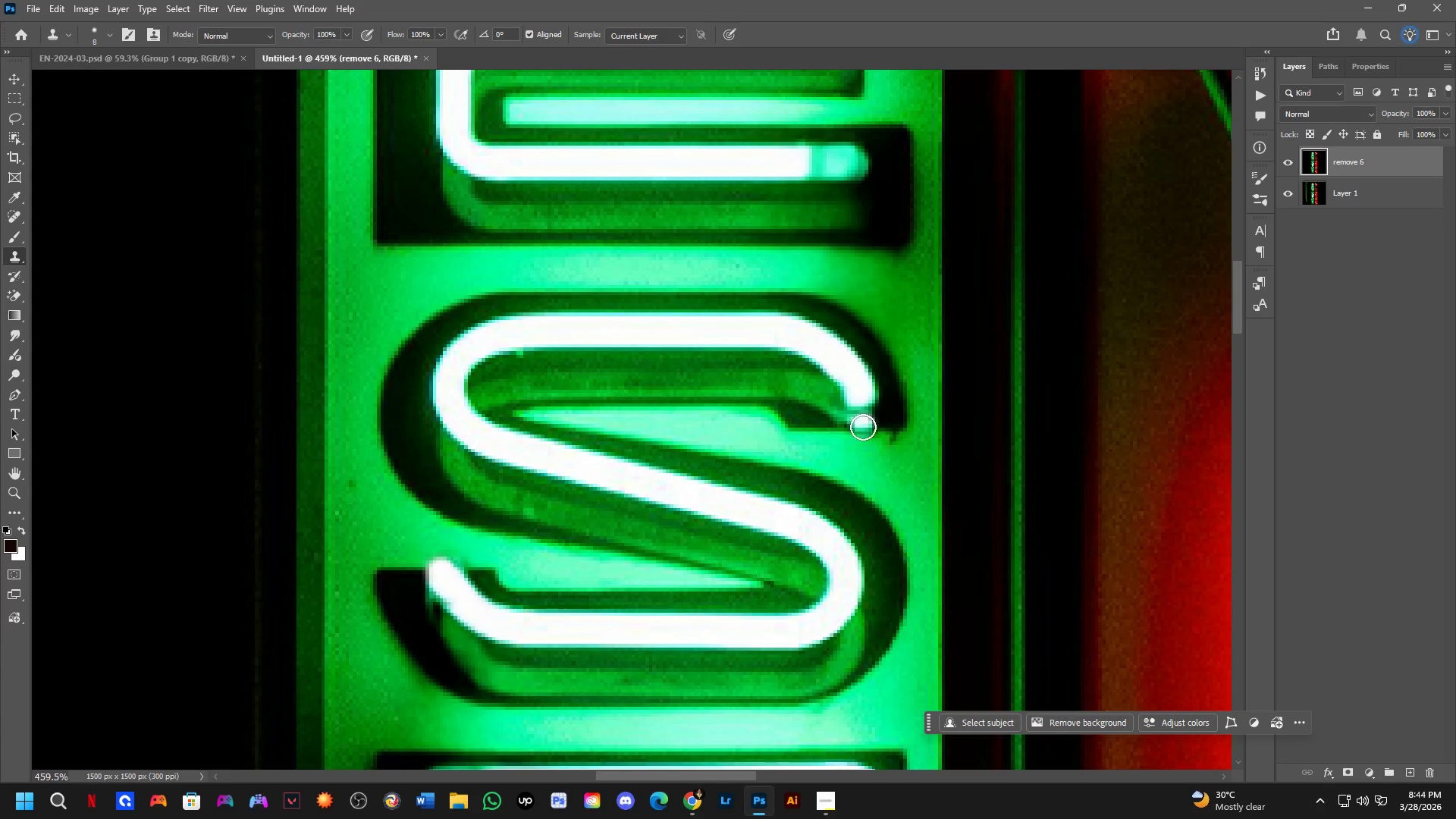 
scroll: coordinate [852, 397], scroll_direction: up, amount: 6.0
 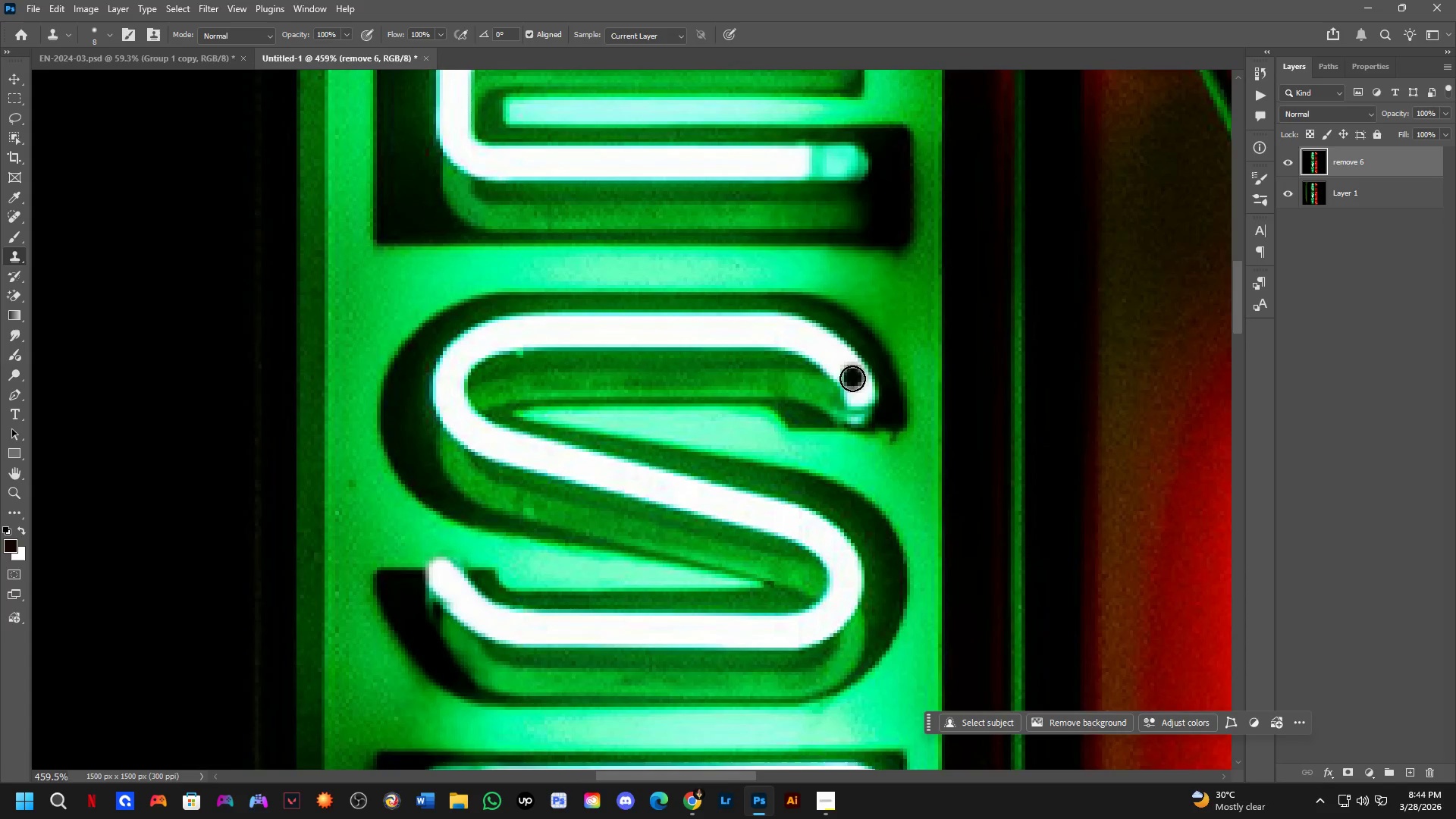 
left_click([858, 405])
 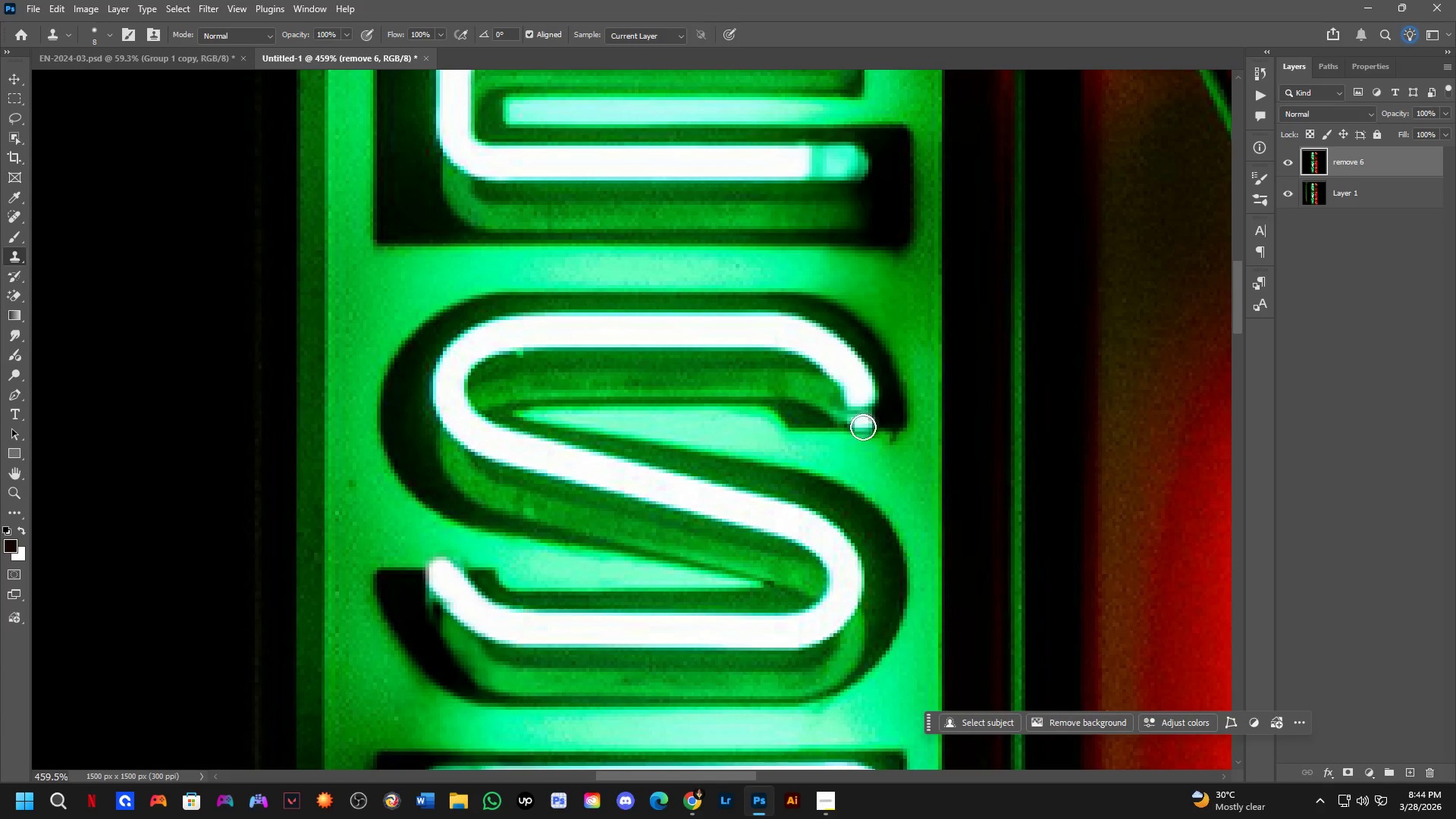 
left_click_drag(start_coordinate=[864, 427], to_coordinate=[861, 403])
 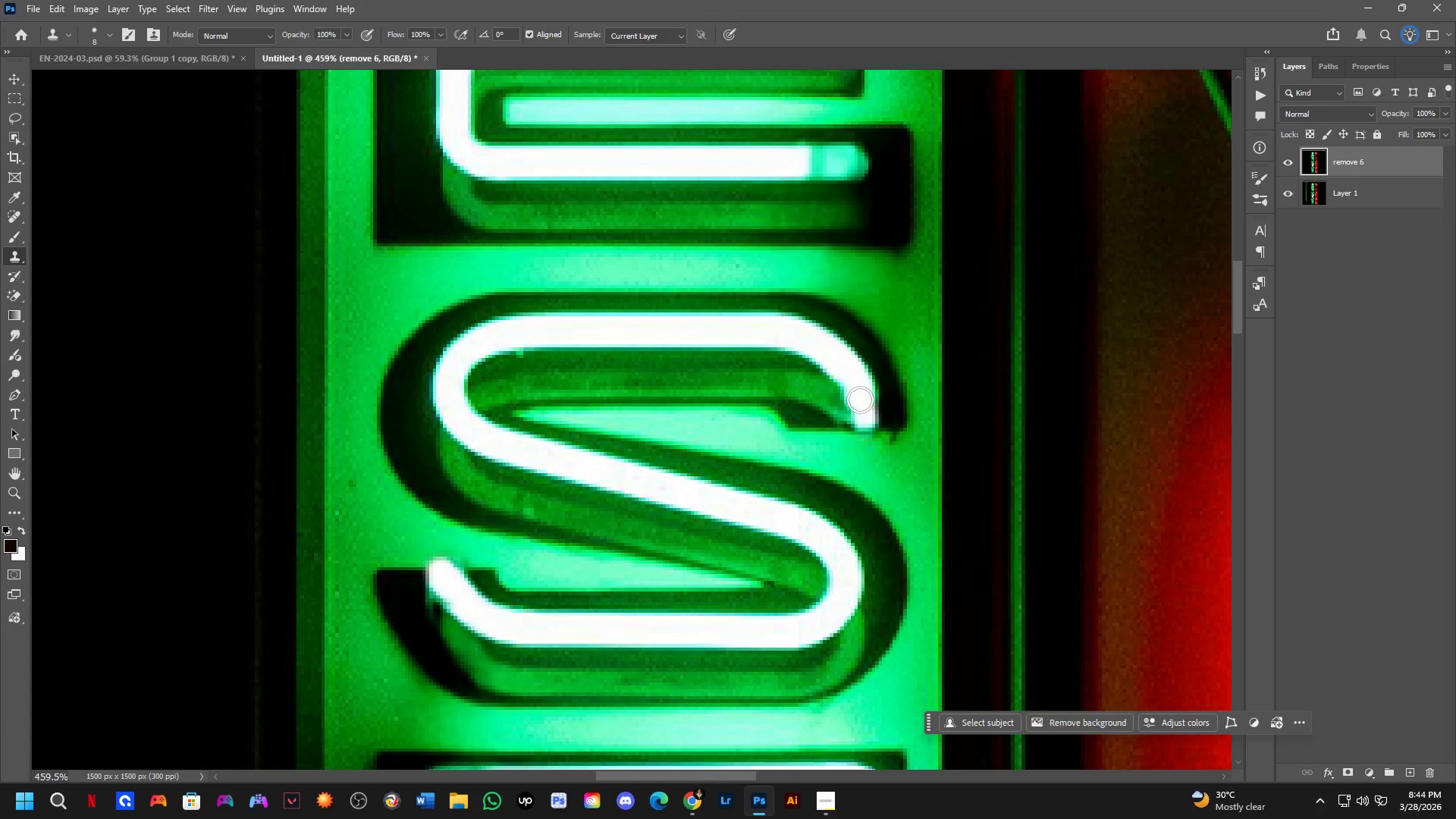 
left_click_drag(start_coordinate=[860, 400], to_coordinate=[856, 416])
 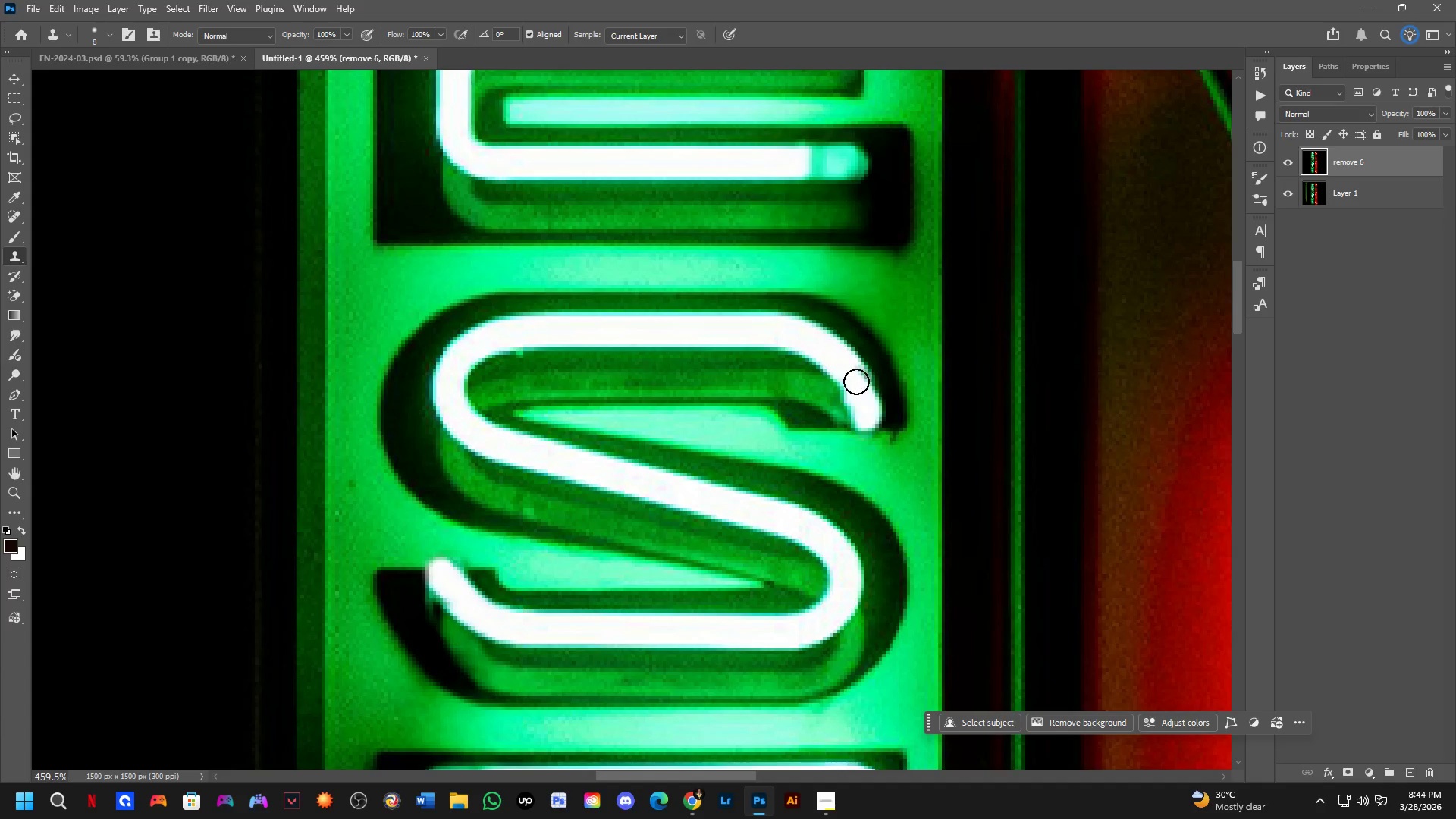 
hold_key(key=AltLeft, duration=0.77)
left_click([855, 372])
 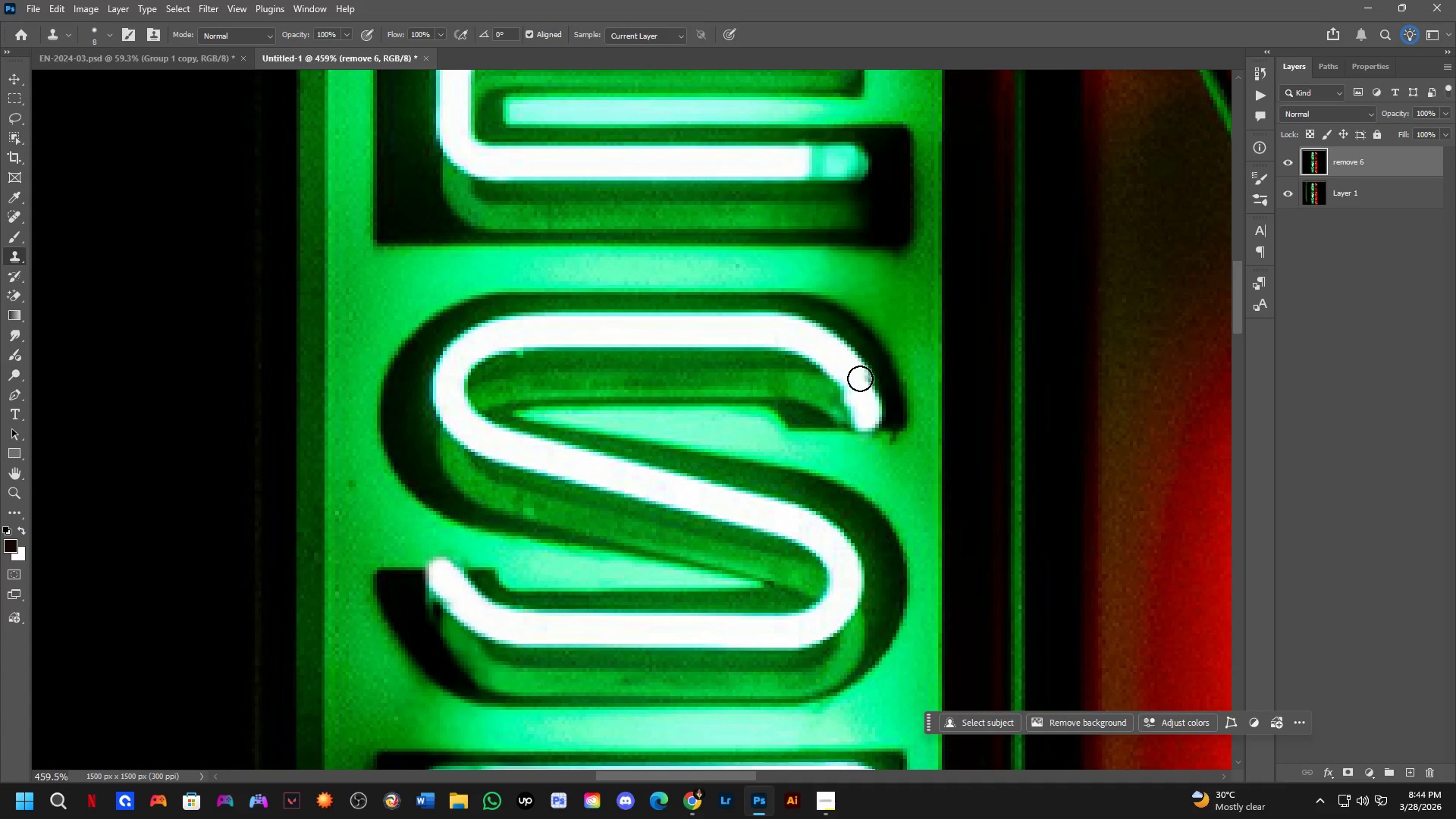 
left_click_drag(start_coordinate=[861, 381], to_coordinate=[864, 391])
 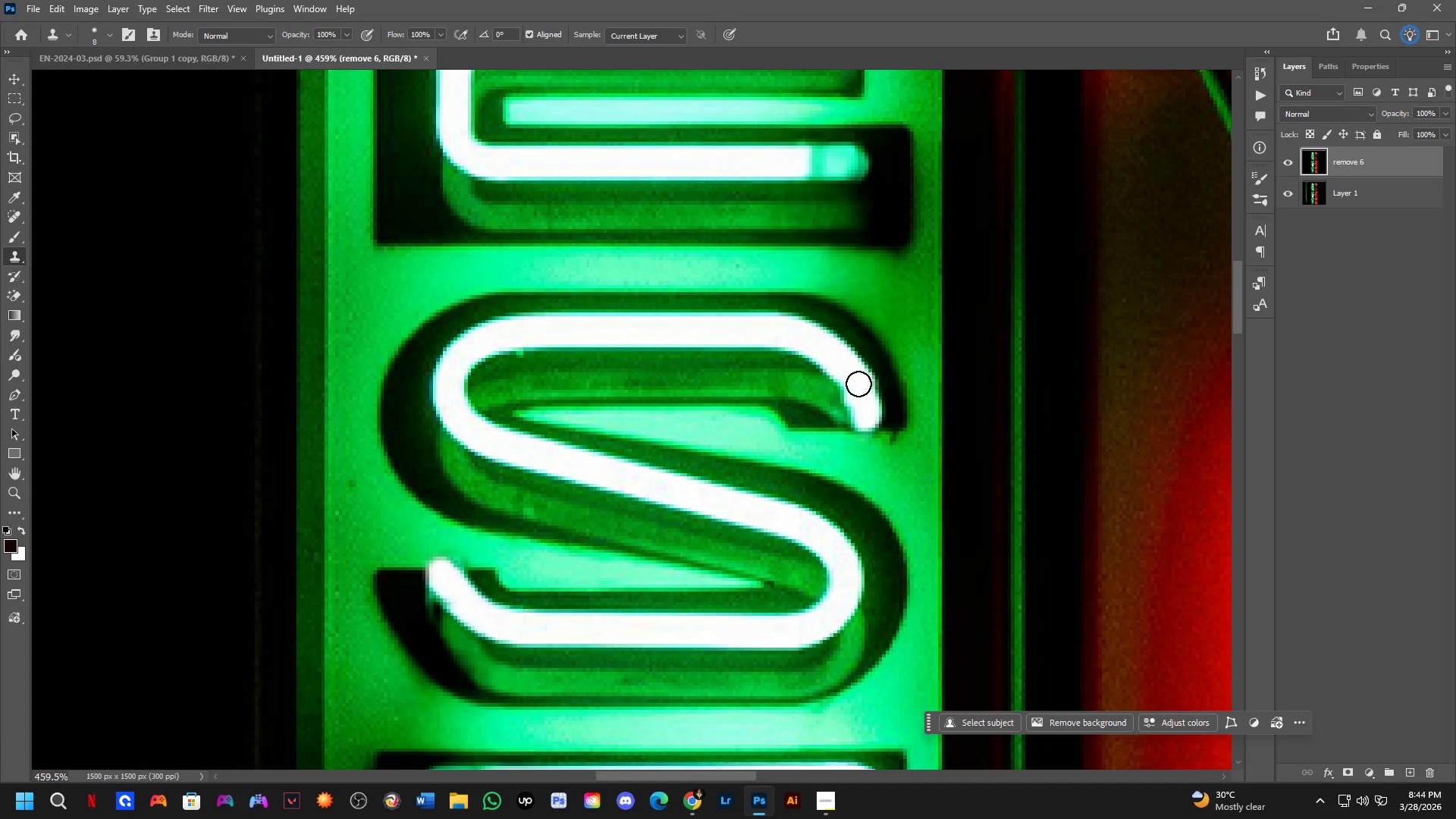 
key(Control+ControlLeft)
 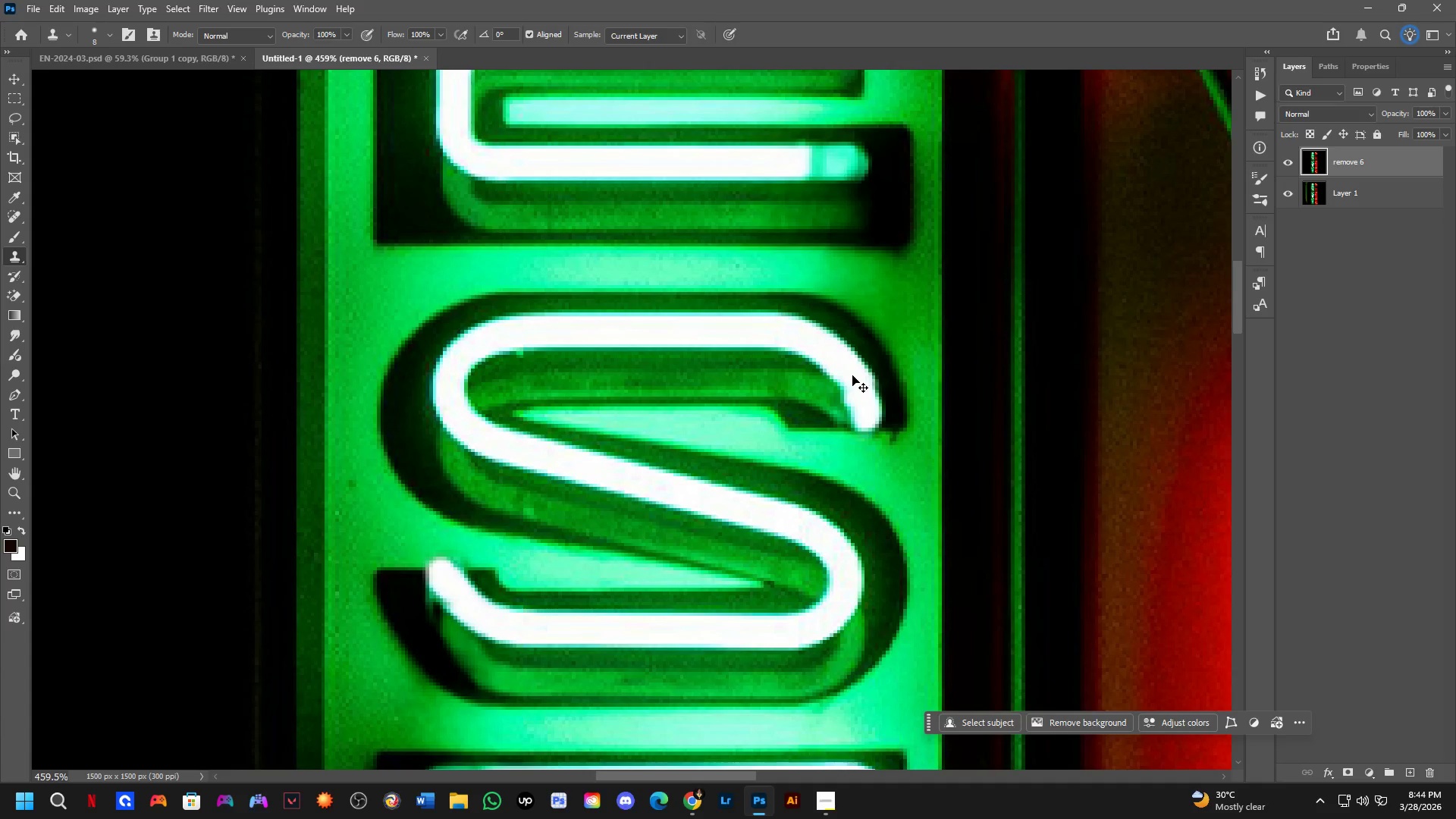 
key(Control+Z)
 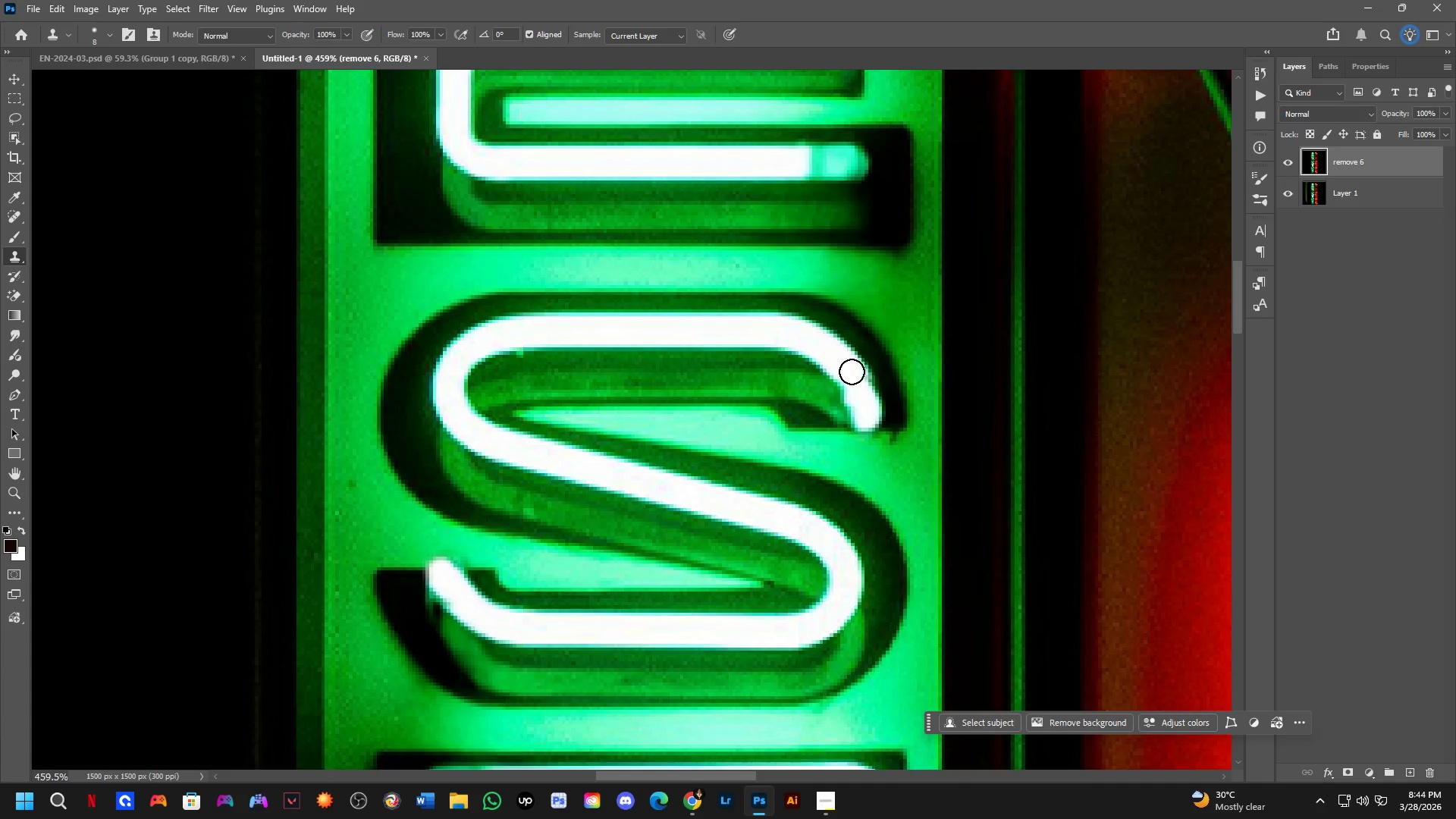 
hold_key(key=AltLeft, duration=0.36)
 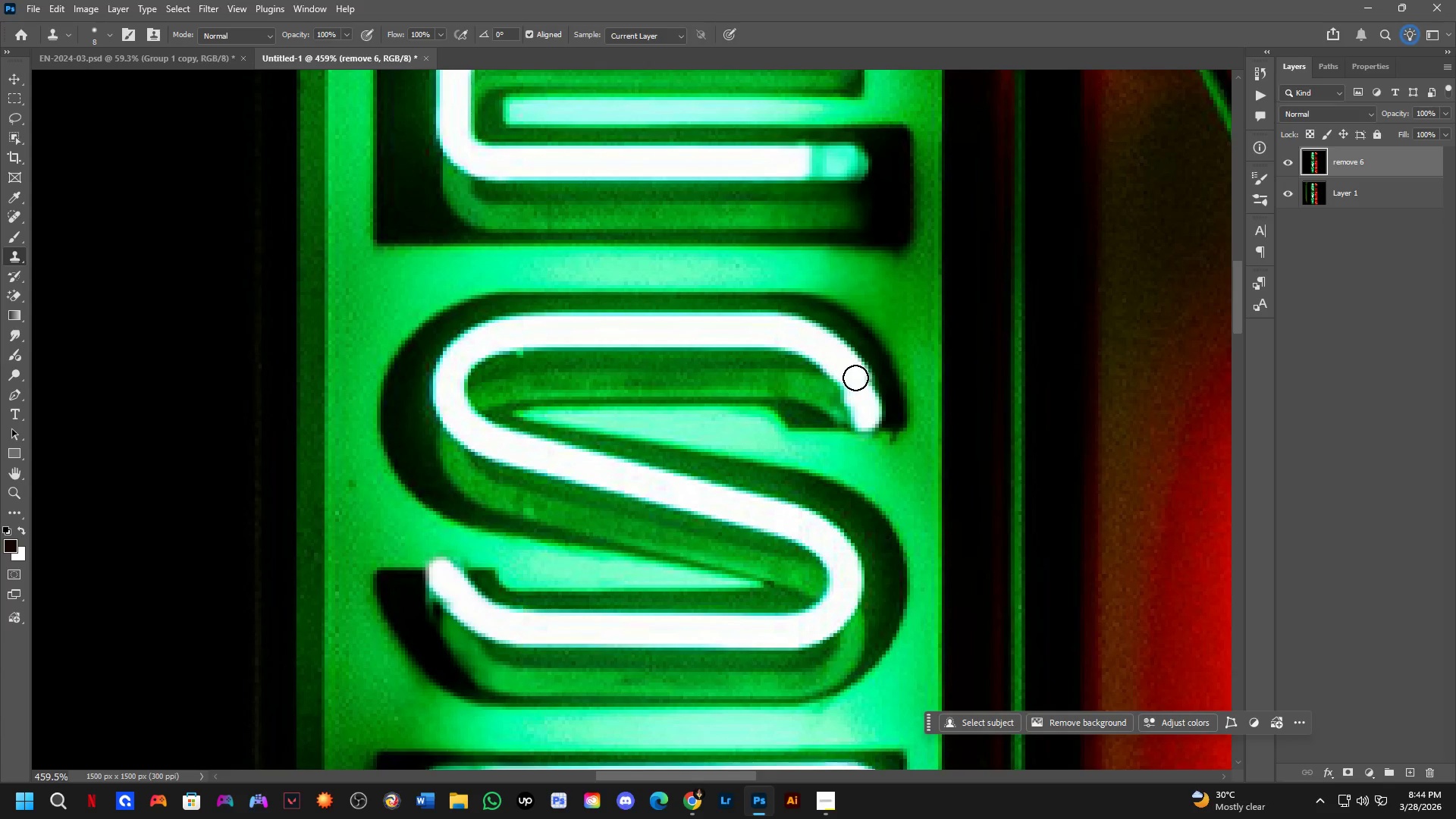 
hold_key(key=AltLeft, duration=0.66)
 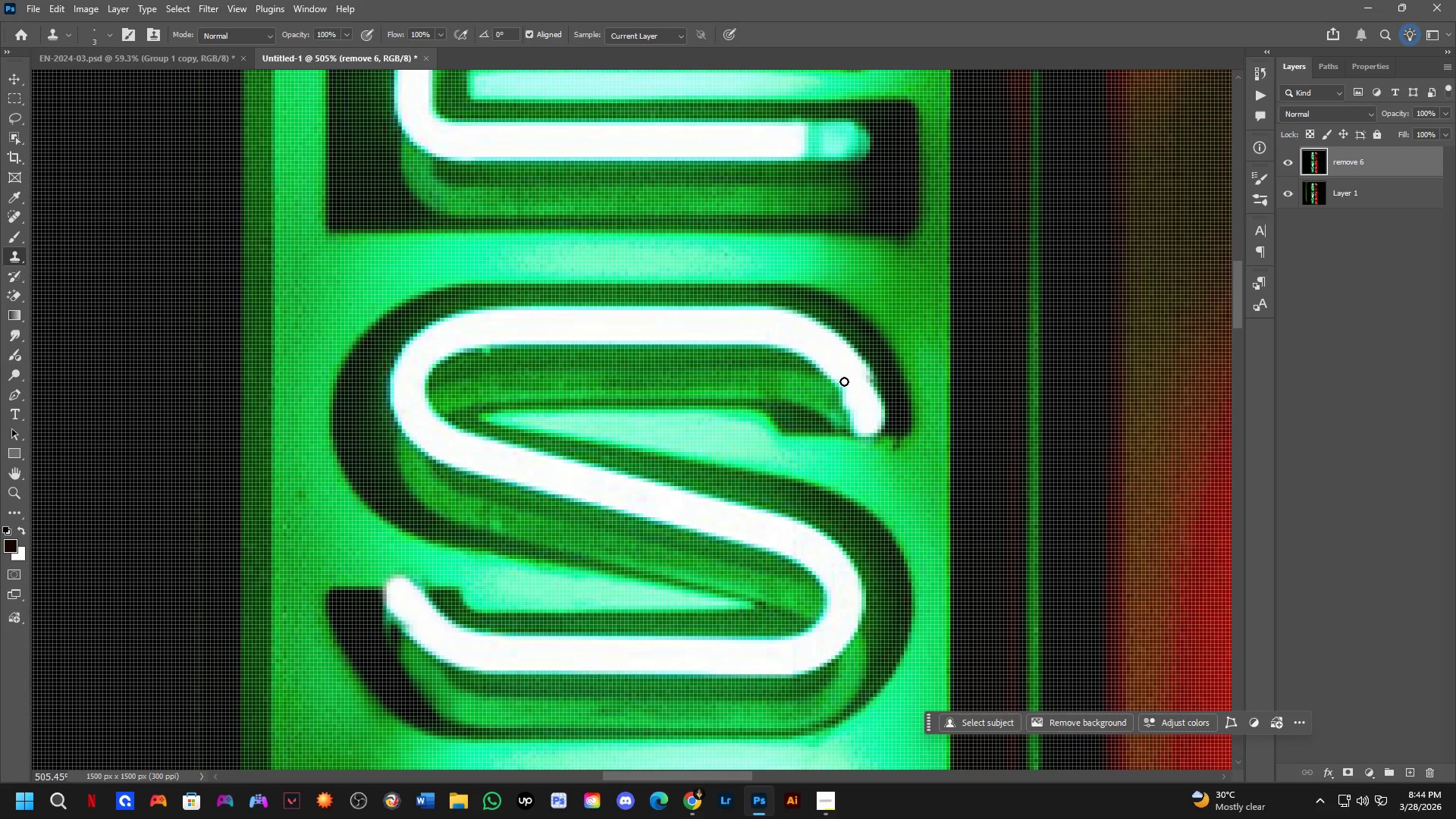 
scroll: coordinate [855, 381], scroll_direction: up, amount: 1.0
 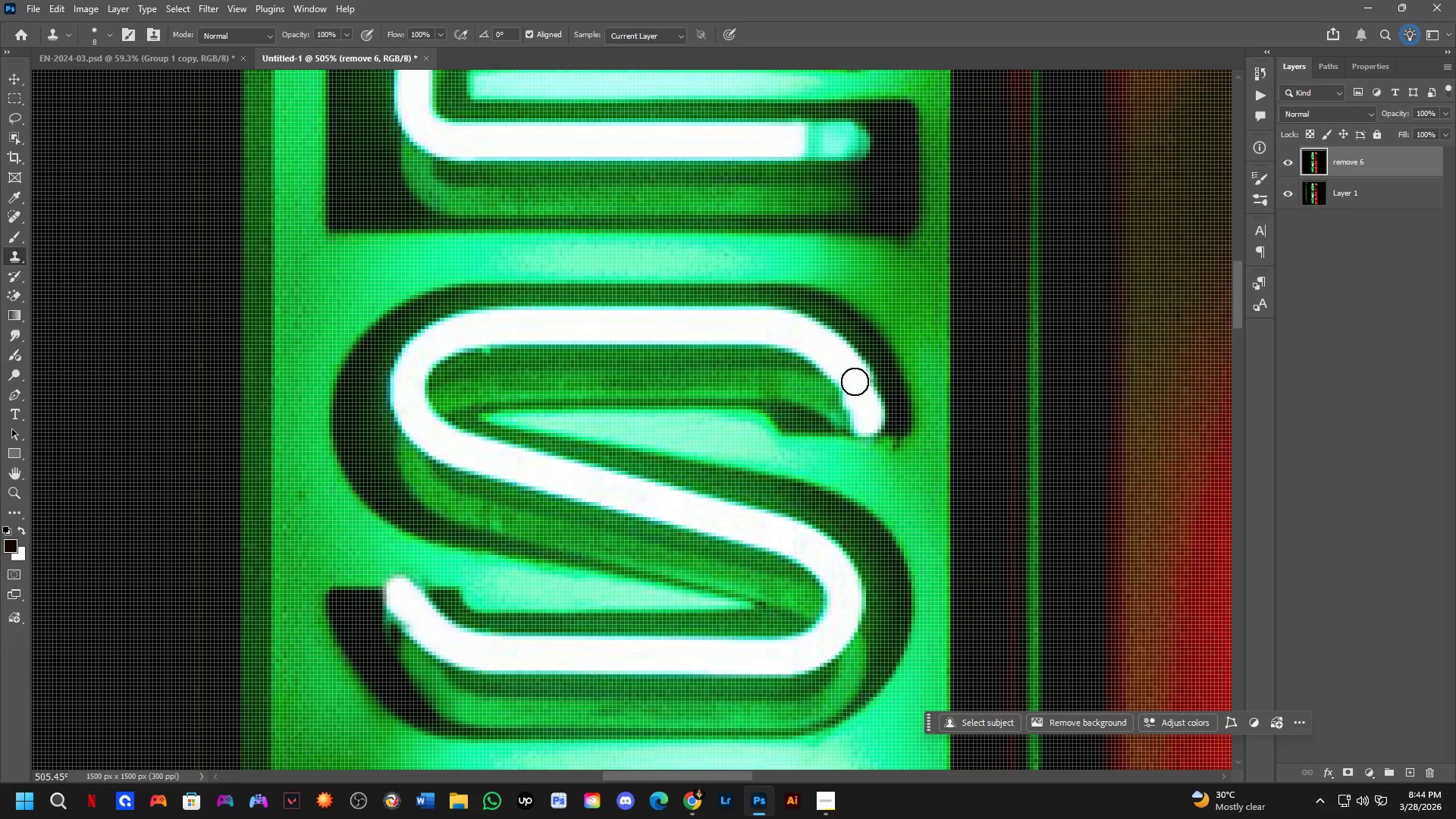 
hold_key(key=AltLeft, duration=0.44)
 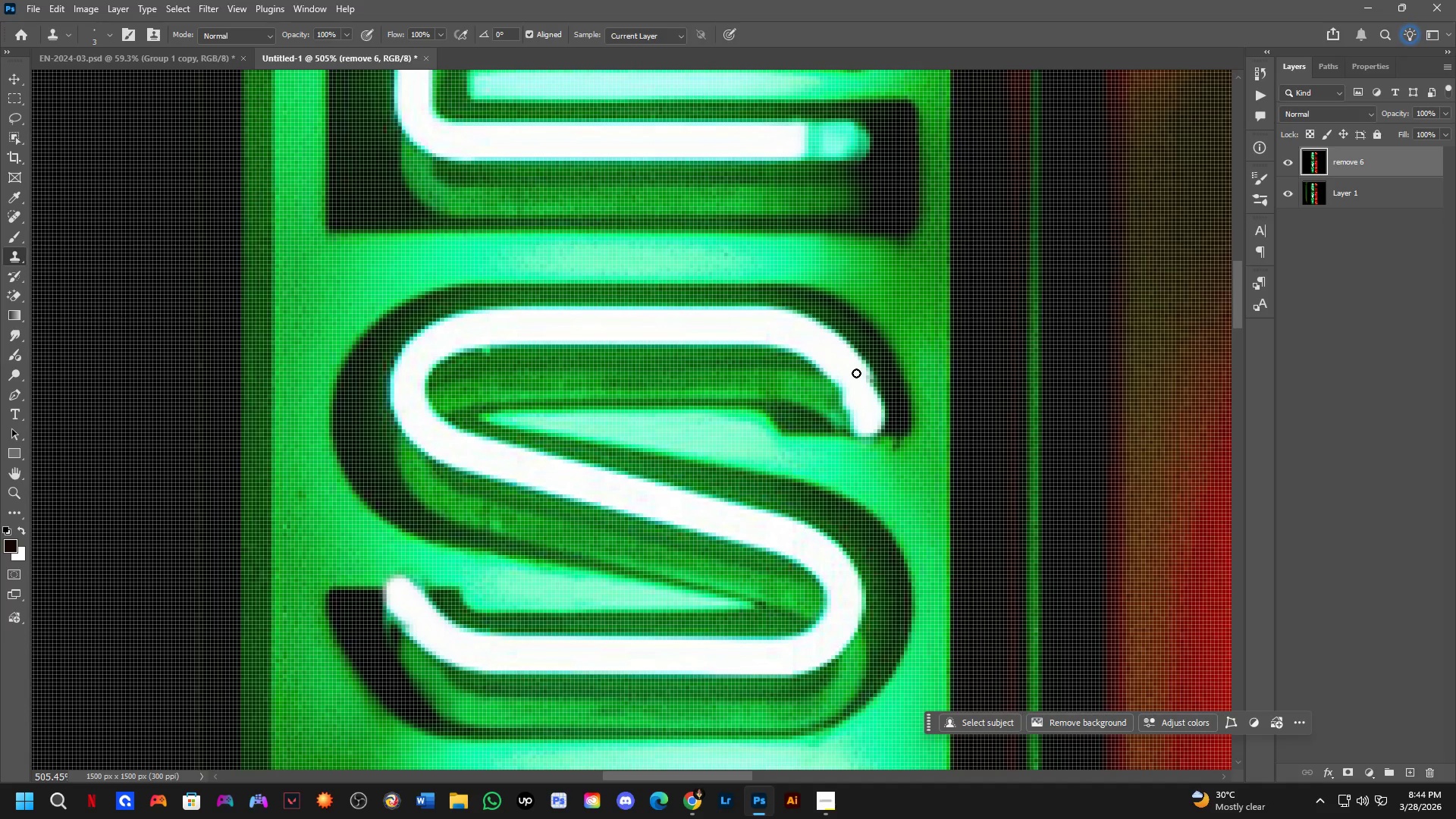 
left_click_drag(start_coordinate=[858, 374], to_coordinate=[863, 380])
 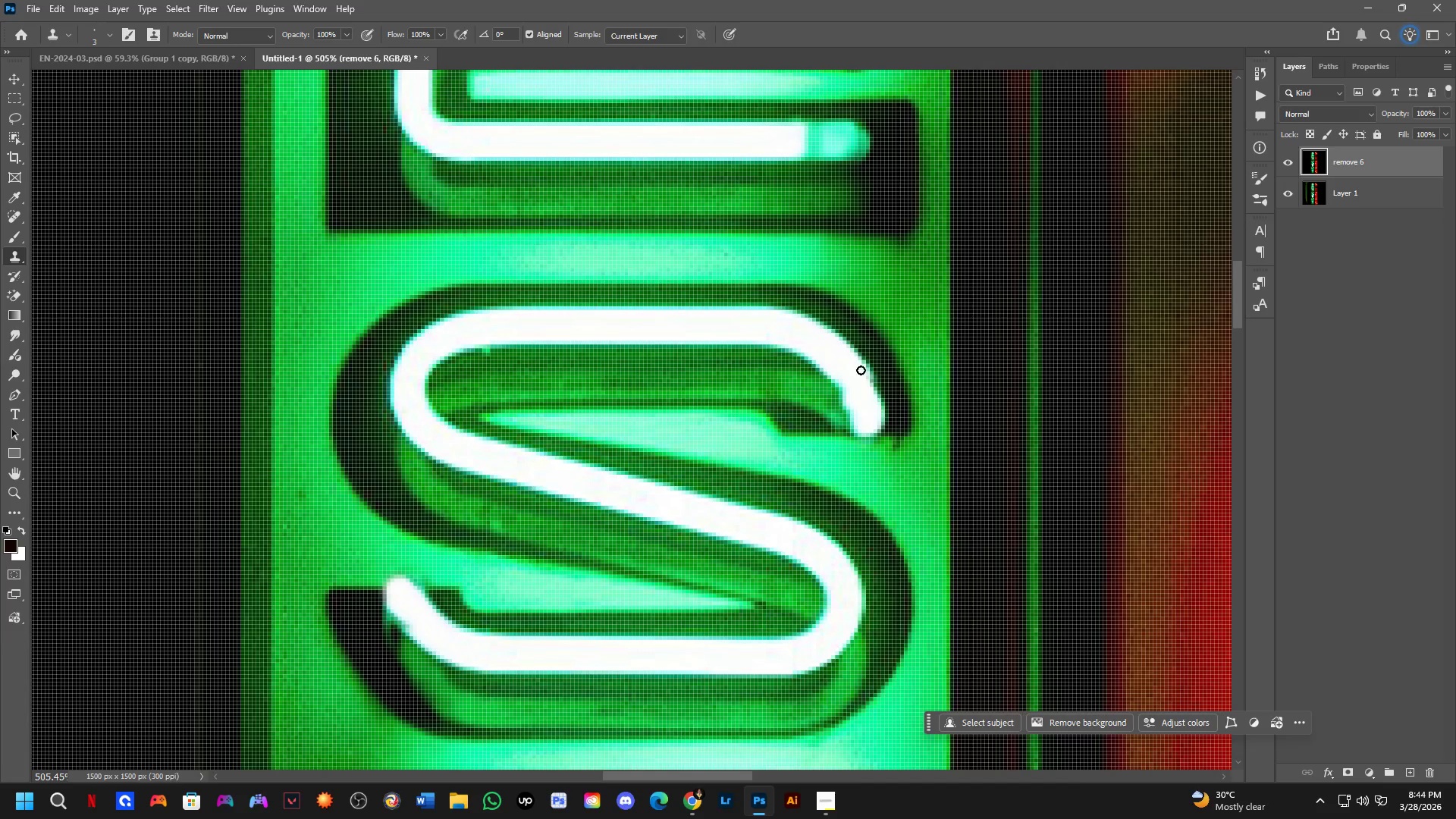 
left_click_drag(start_coordinate=[861, 369], to_coordinate=[870, 396])
 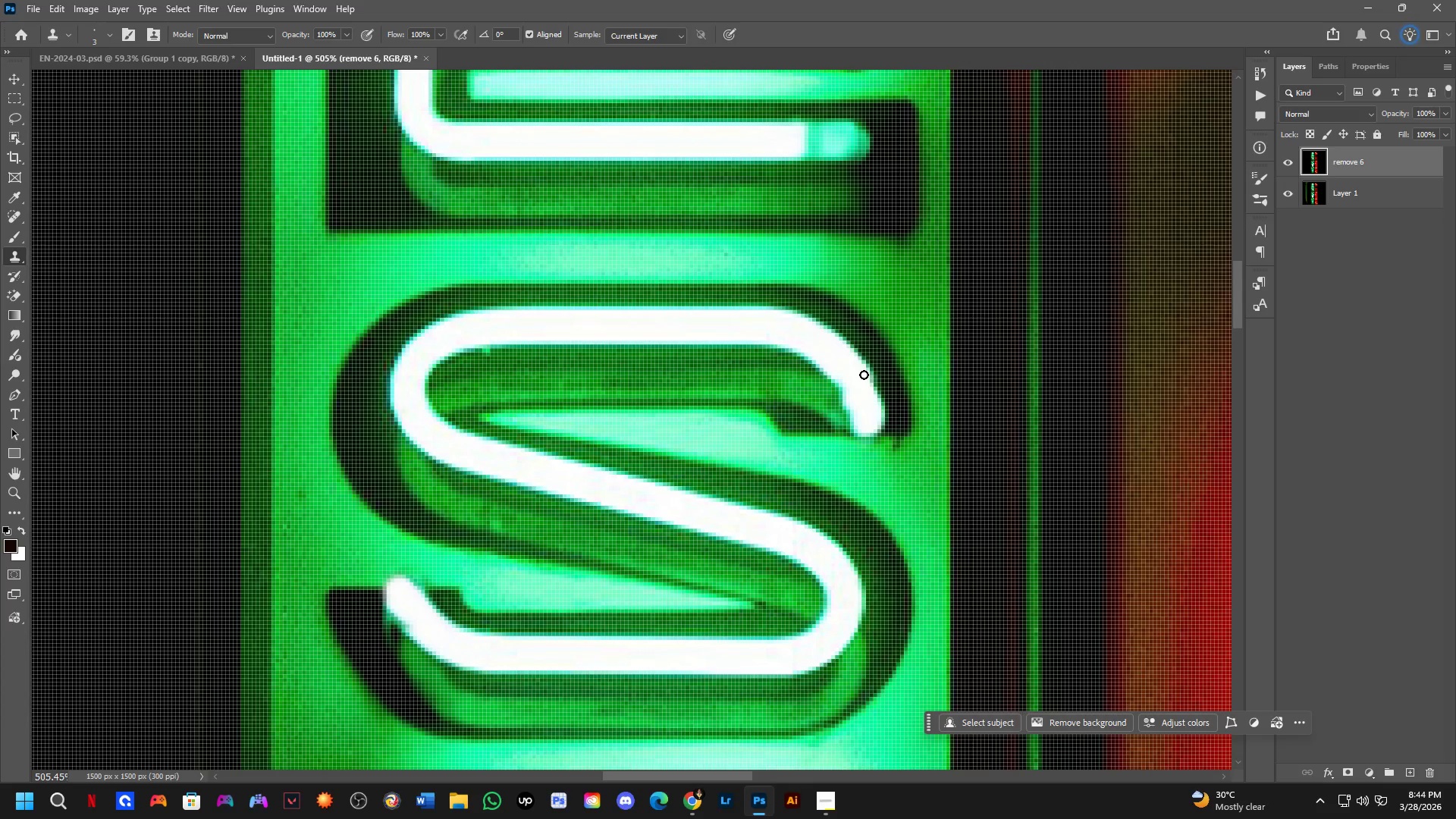 
left_click_drag(start_coordinate=[864, 375], to_coordinate=[874, 403])
 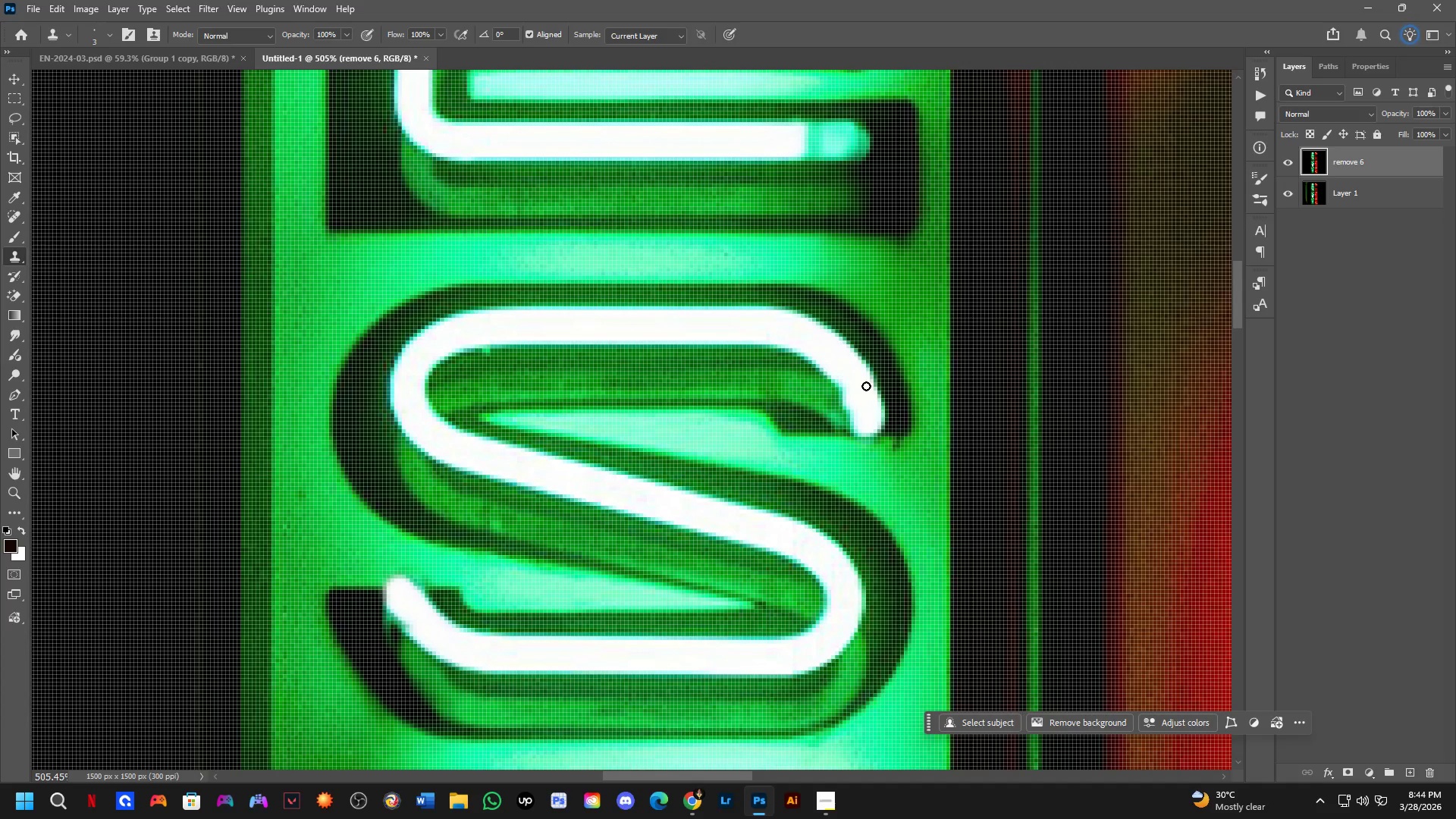 
hold_key(key=AltLeft, duration=0.38)
 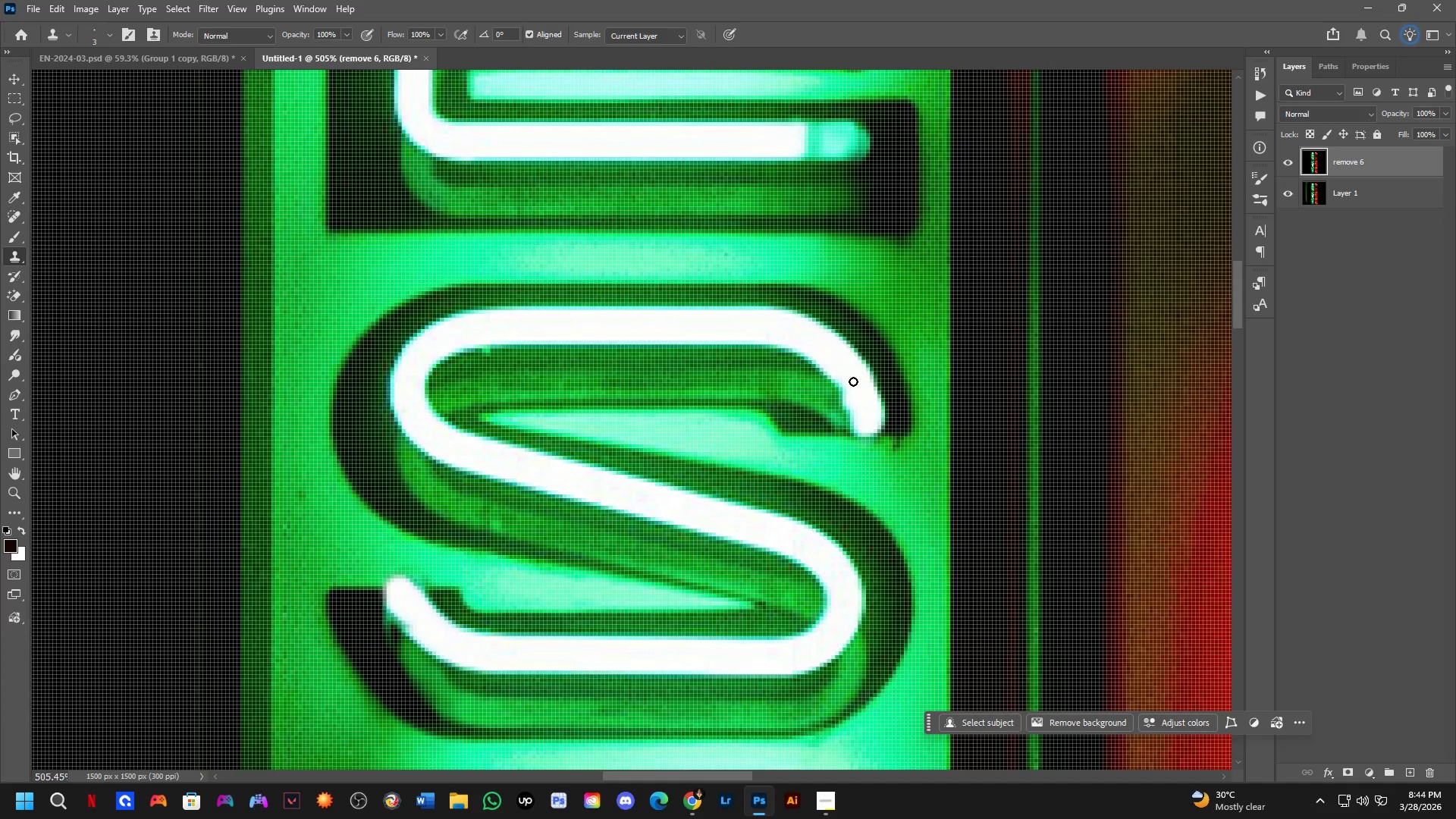 
left_click_drag(start_coordinate=[853, 384], to_coordinate=[855, 410])
 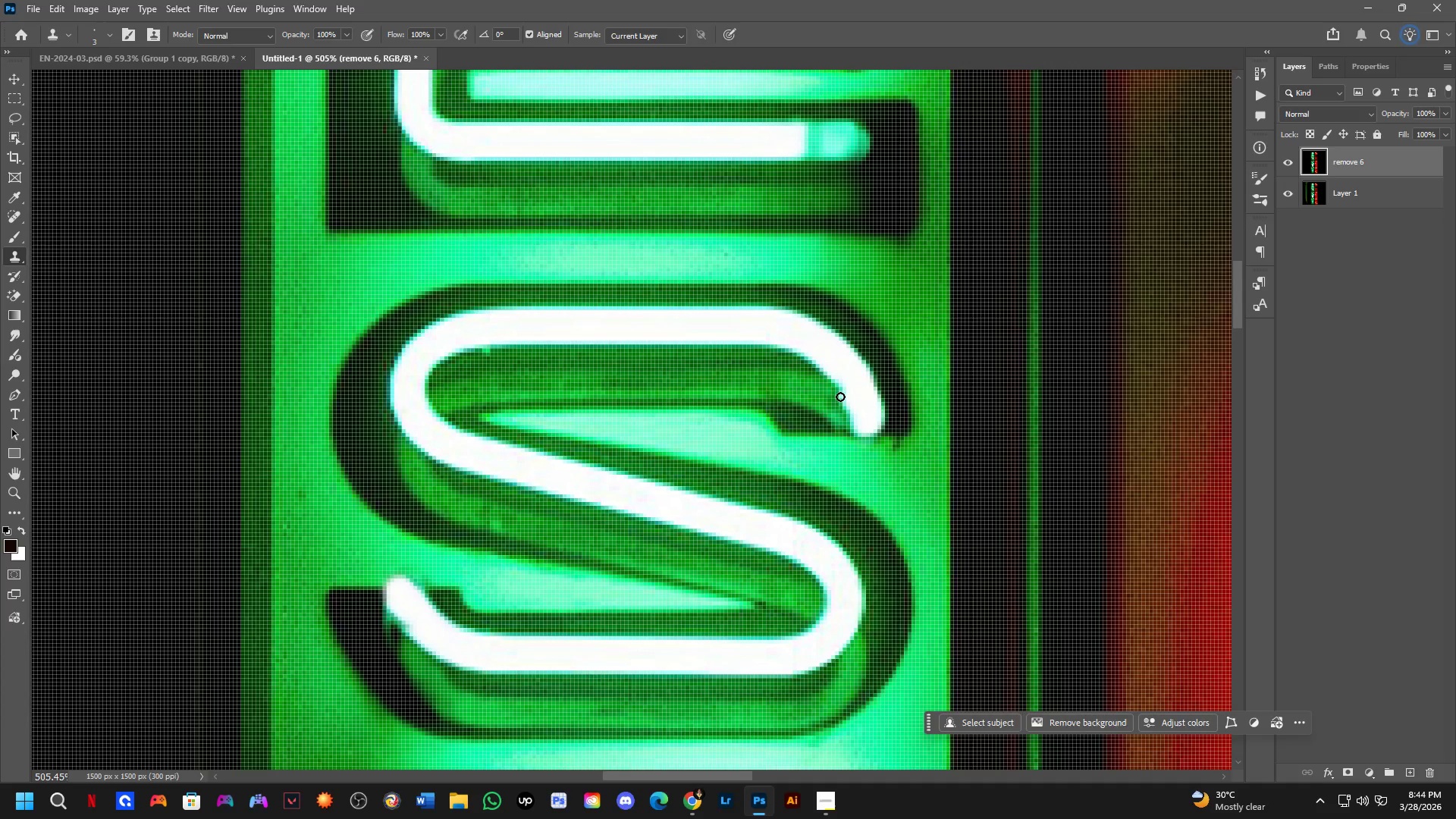 
hold_key(key=AltLeft, duration=0.53)
left_click([821, 386])
 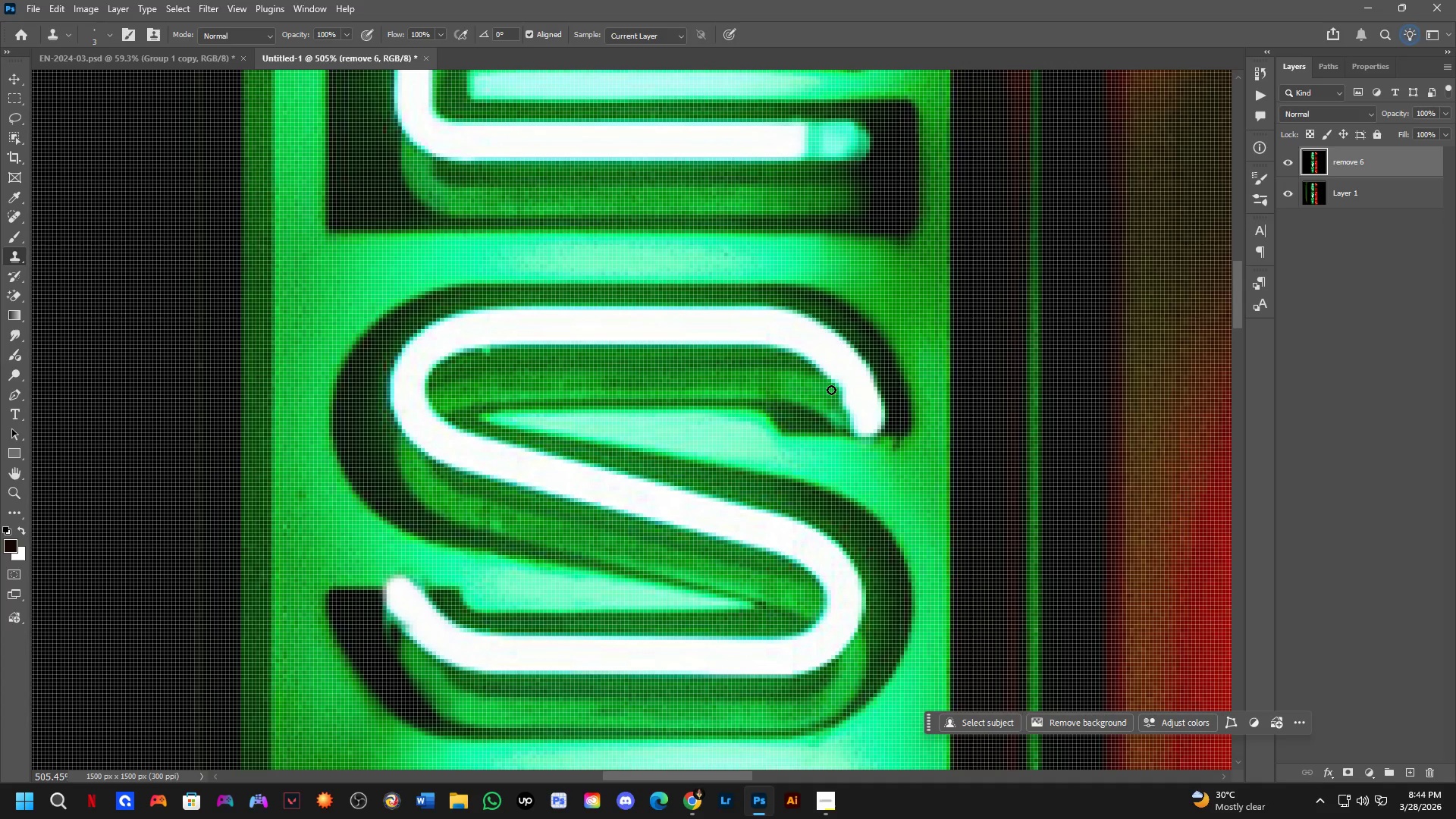 
left_click_drag(start_coordinate=[831, 390], to_coordinate=[836, 405])
 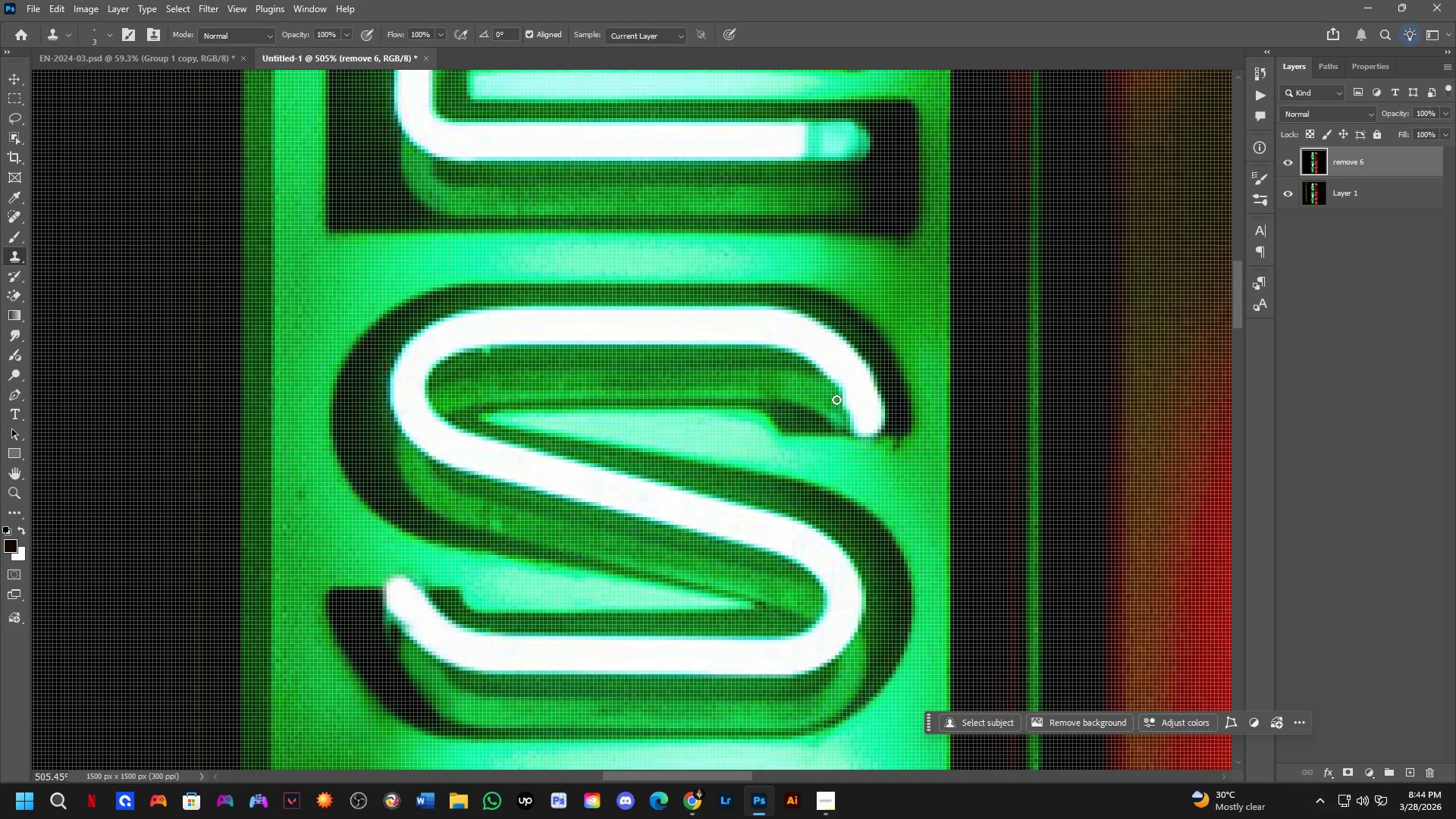 
left_click_drag(start_coordinate=[836, 400], to_coordinate=[846, 418])